 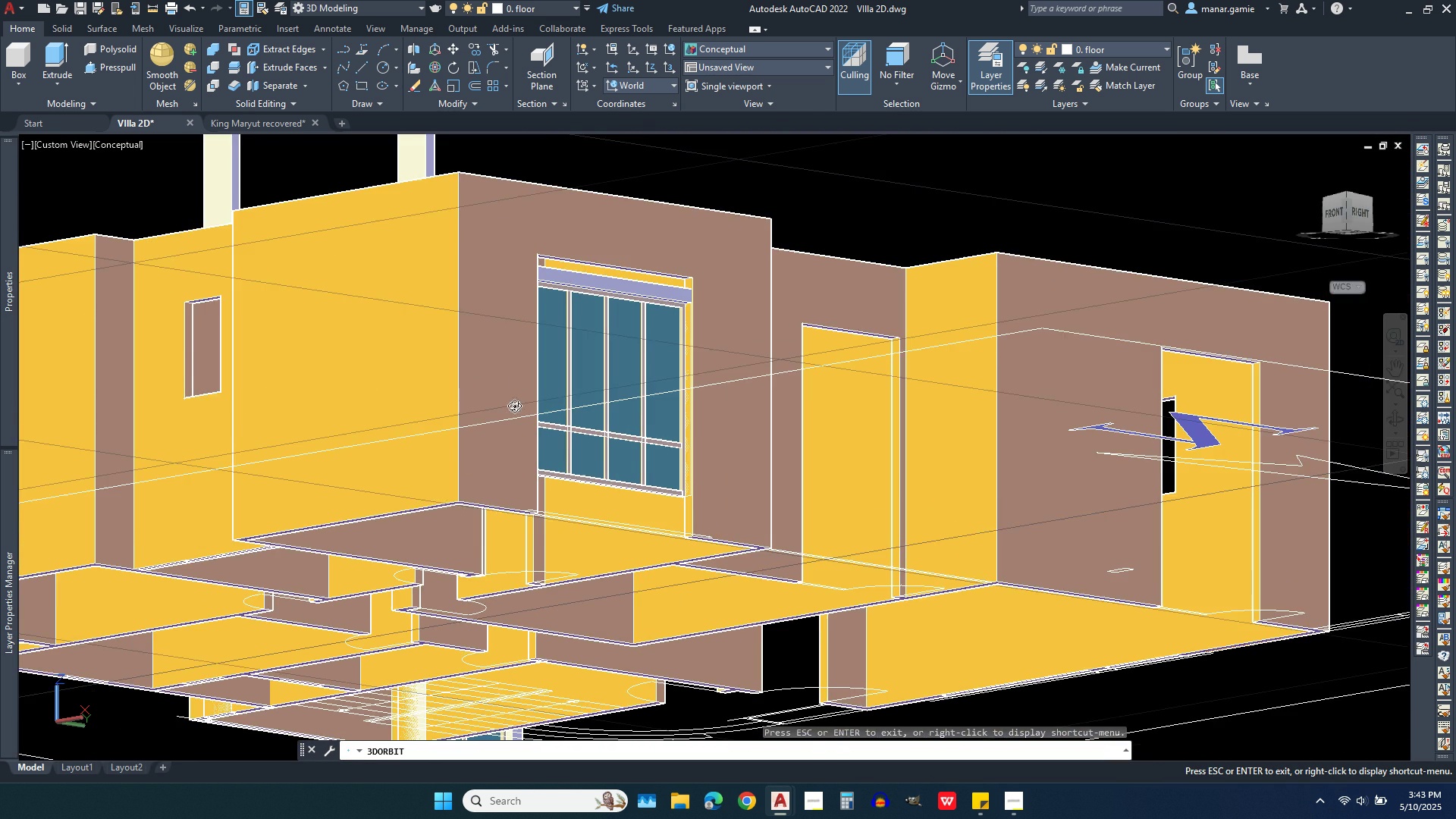 
scroll: coordinate [648, 286], scroll_direction: up, amount: 18.0
 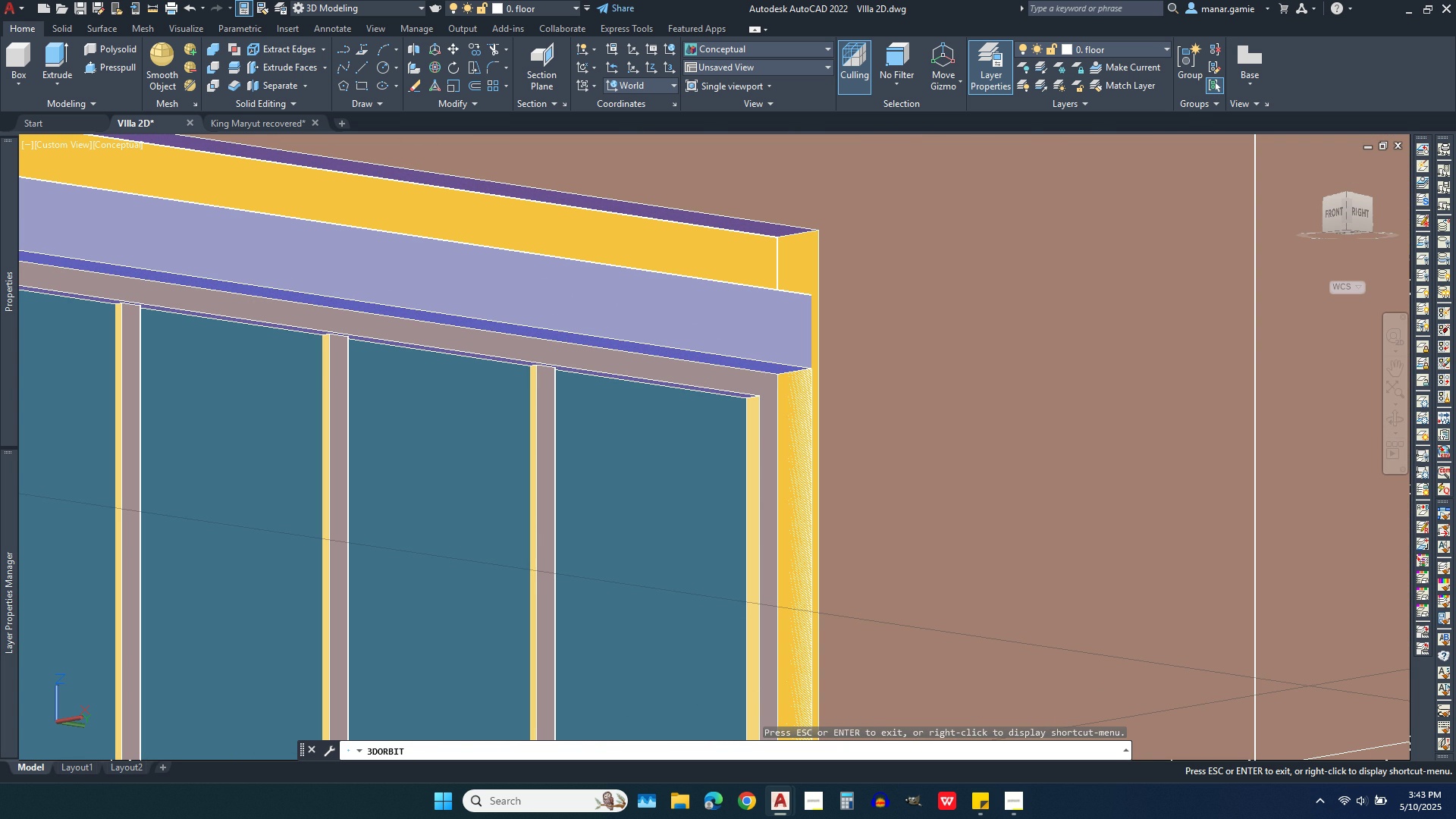 
key(Escape)
 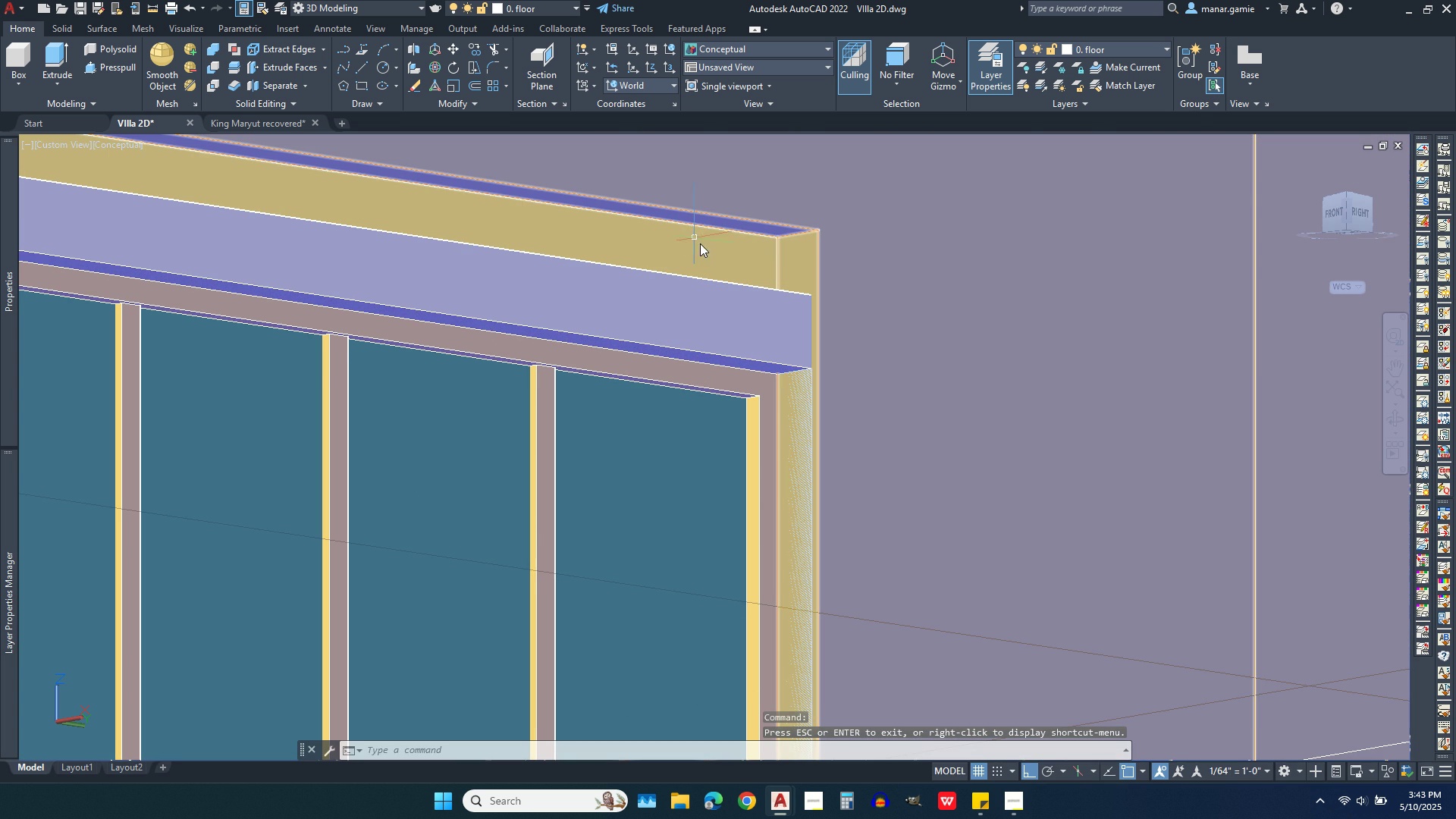 
mouse_move([756, 259])
 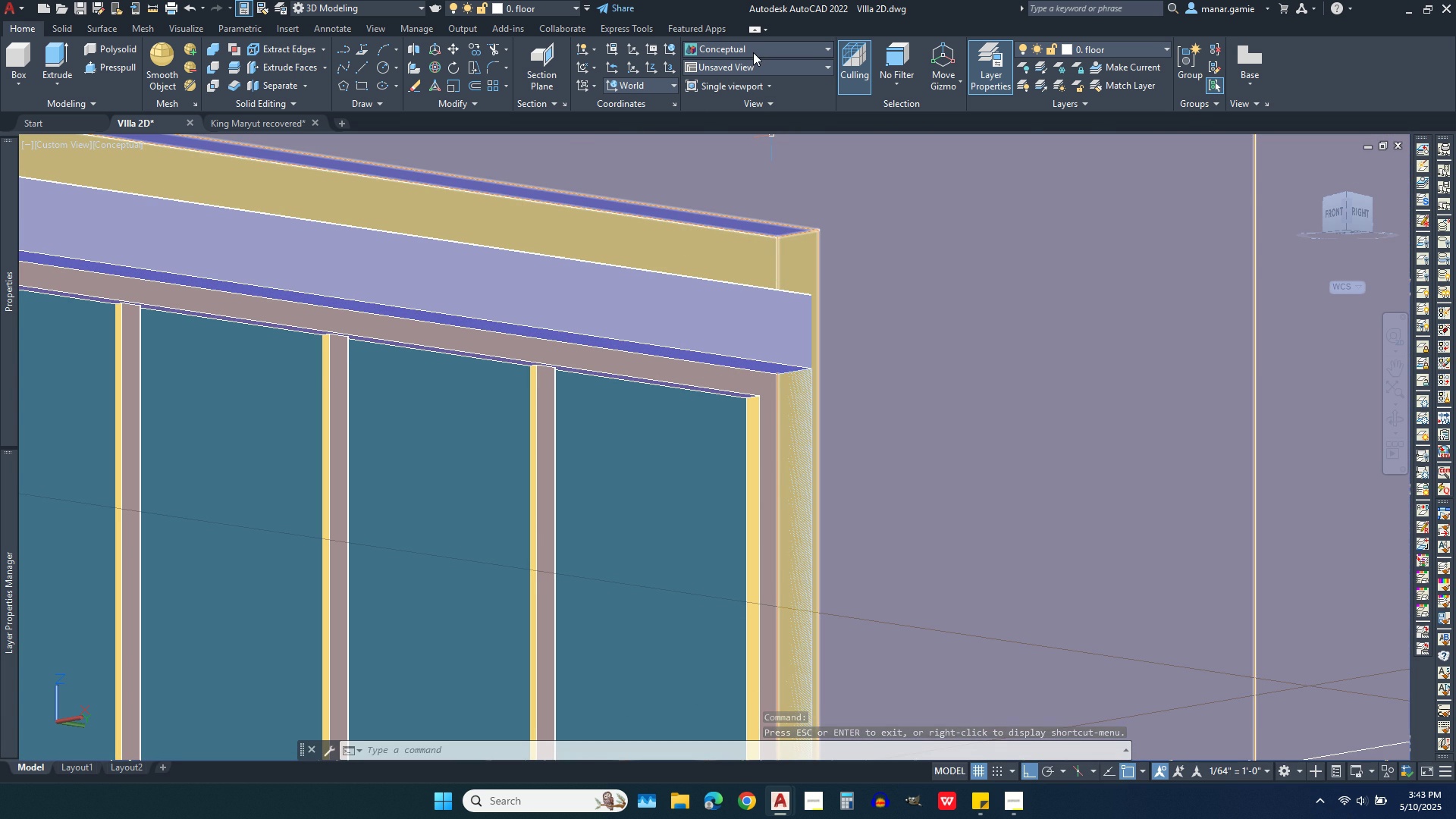 
left_click([753, 52])
 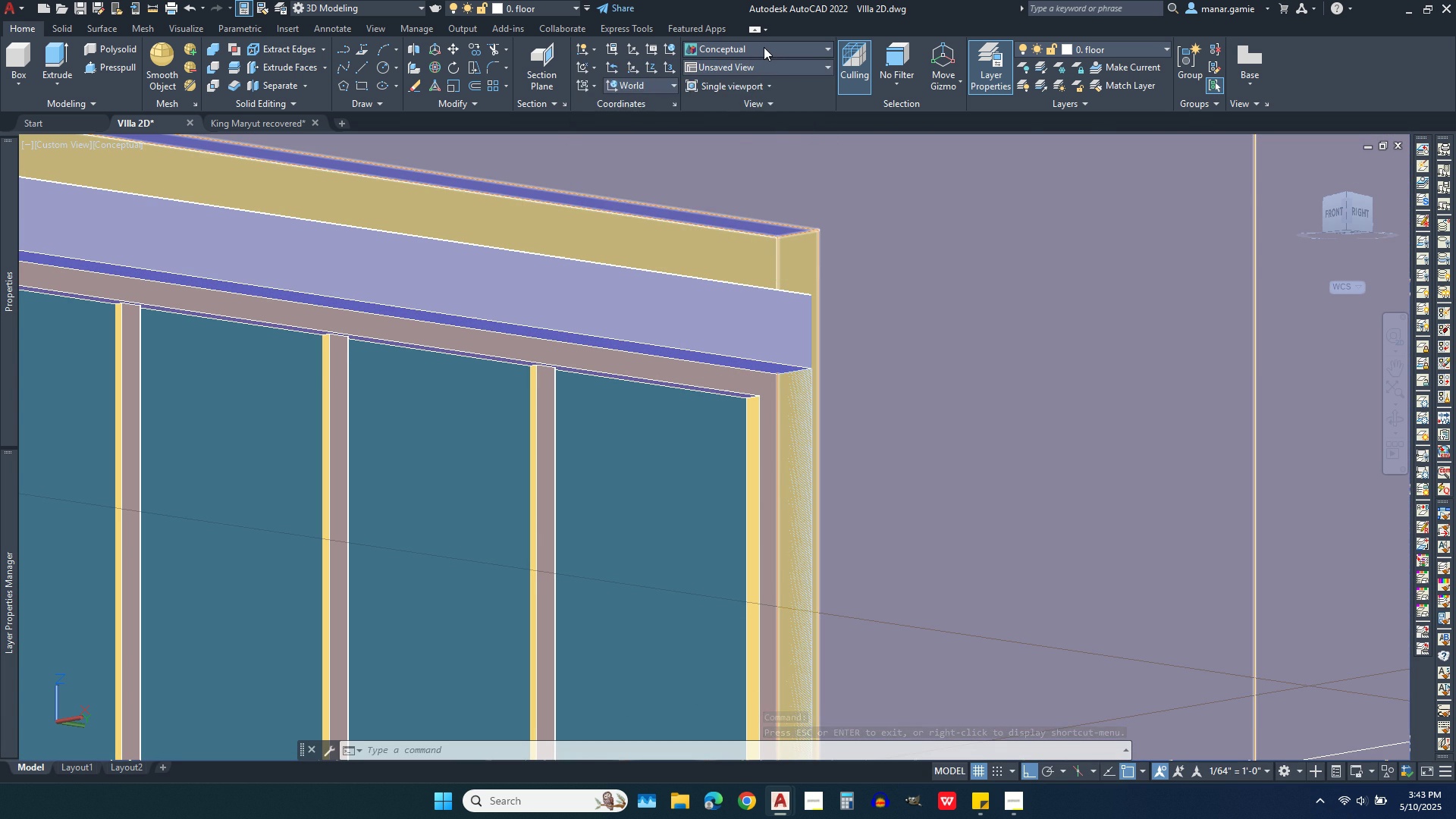 
double_click([764, 47])
 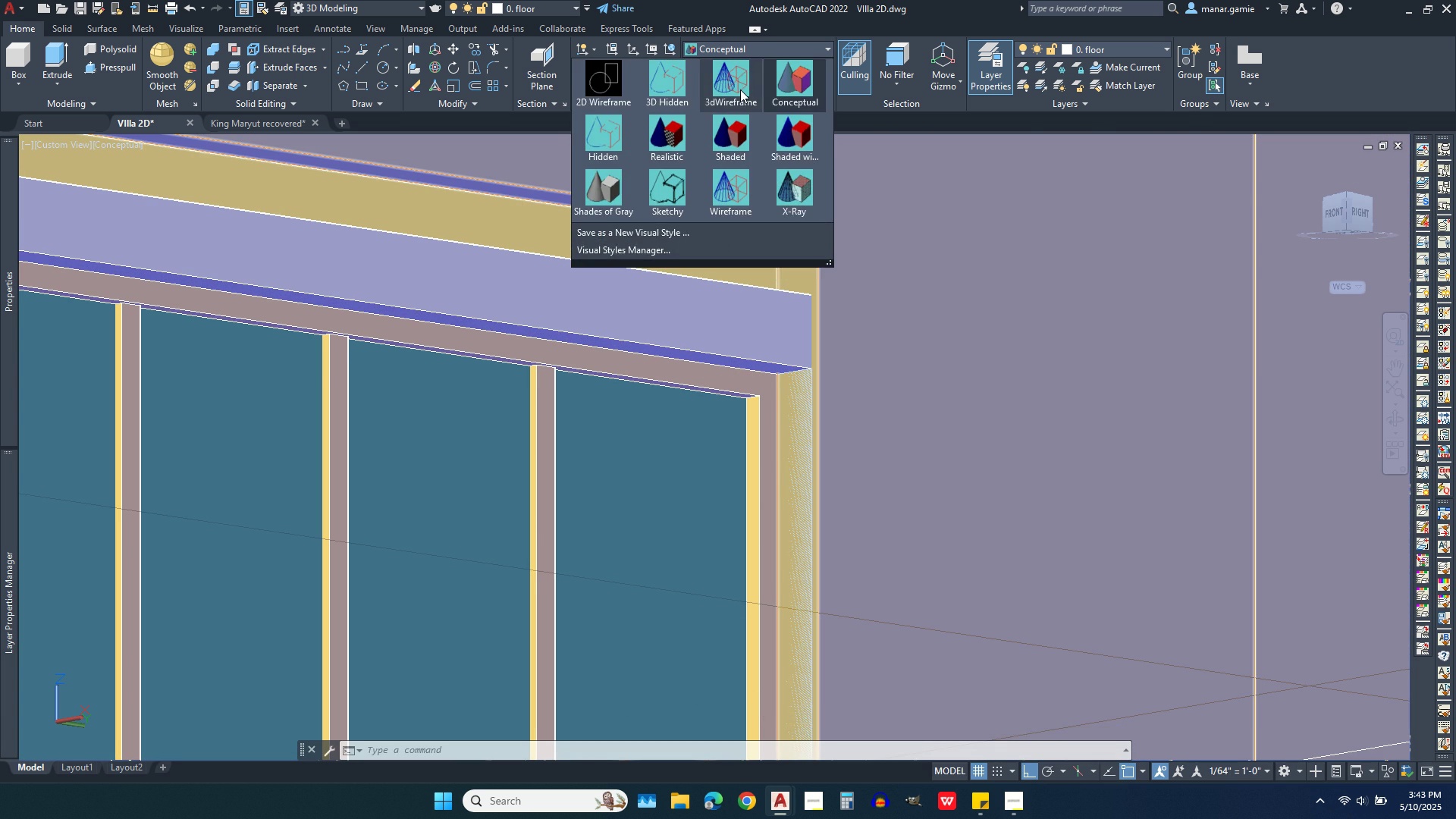 
left_click([740, 89])
 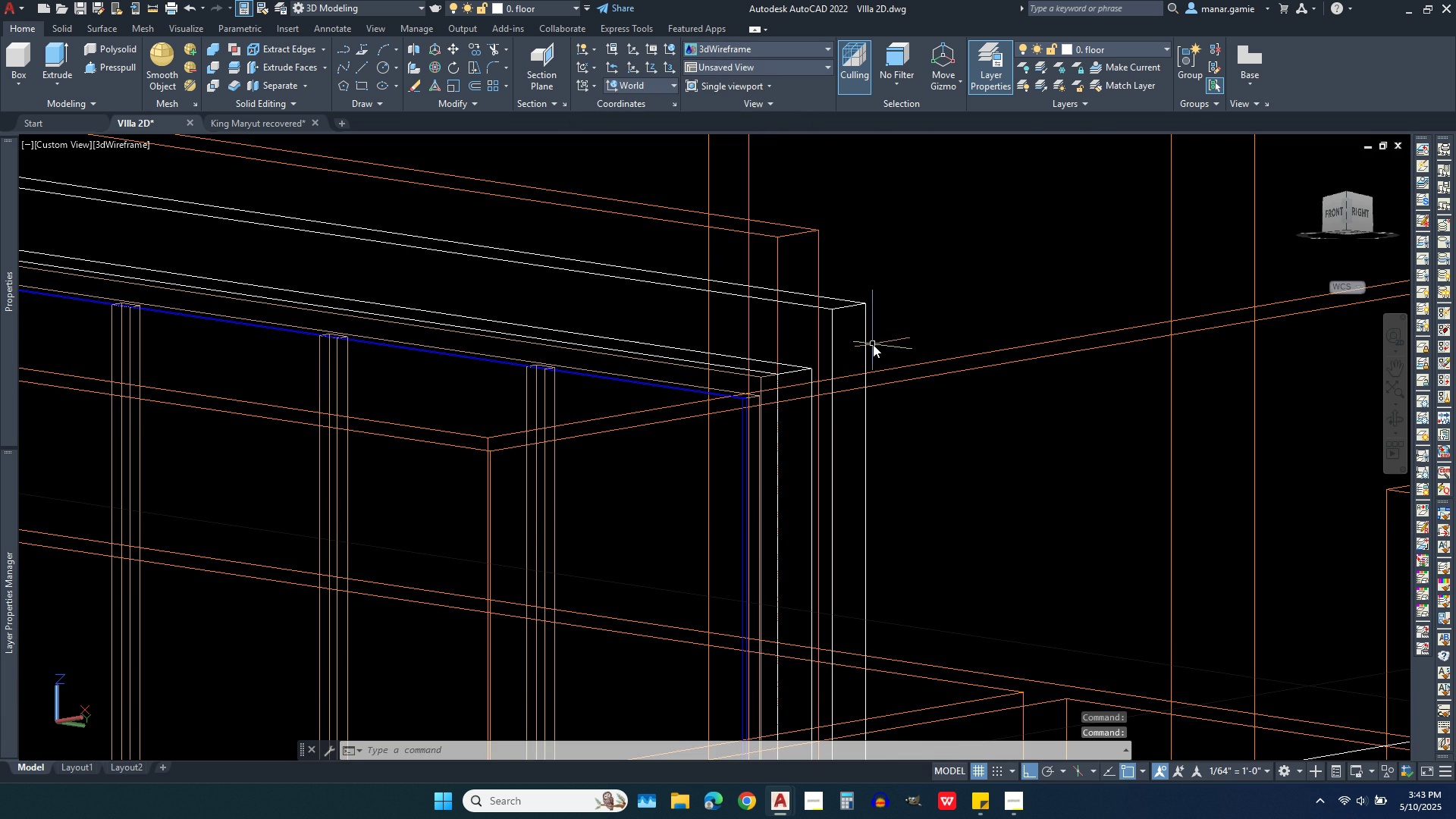 
scroll: coordinate [823, 376], scroll_direction: up, amount: 3.0
 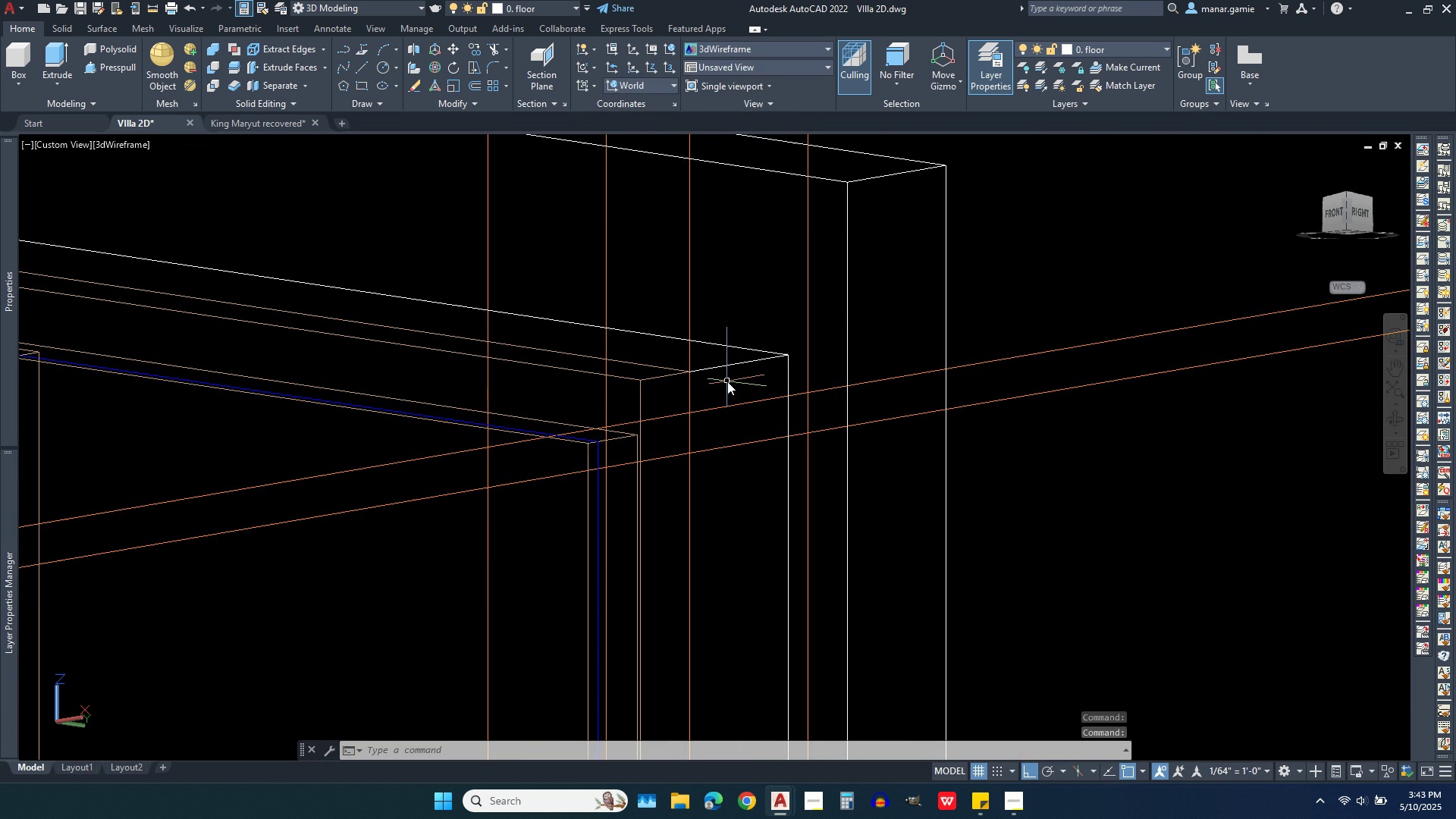 
scroll: coordinate [740, 426], scroll_direction: down, amount: 1.0
 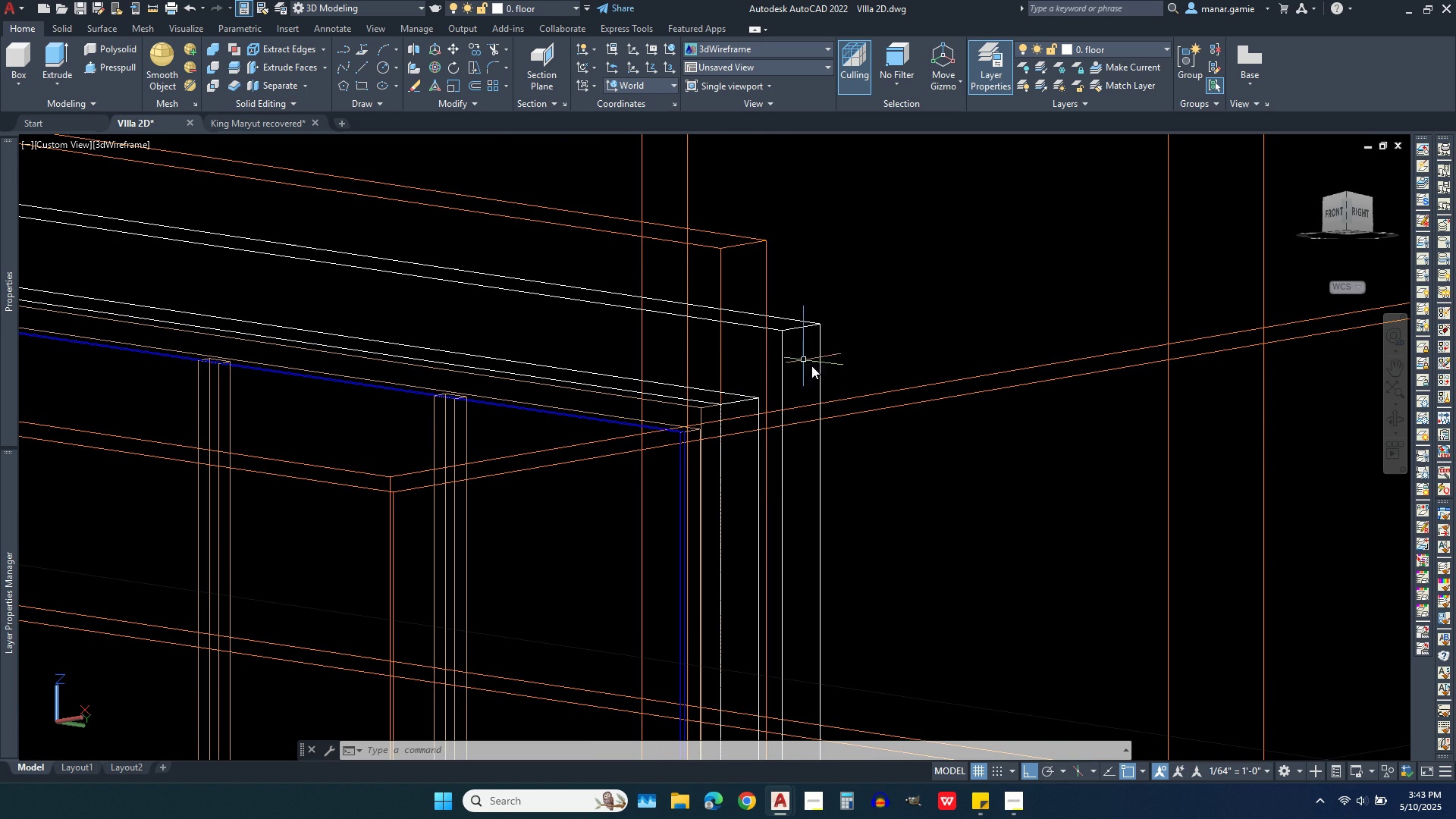 
wait(5.66)
 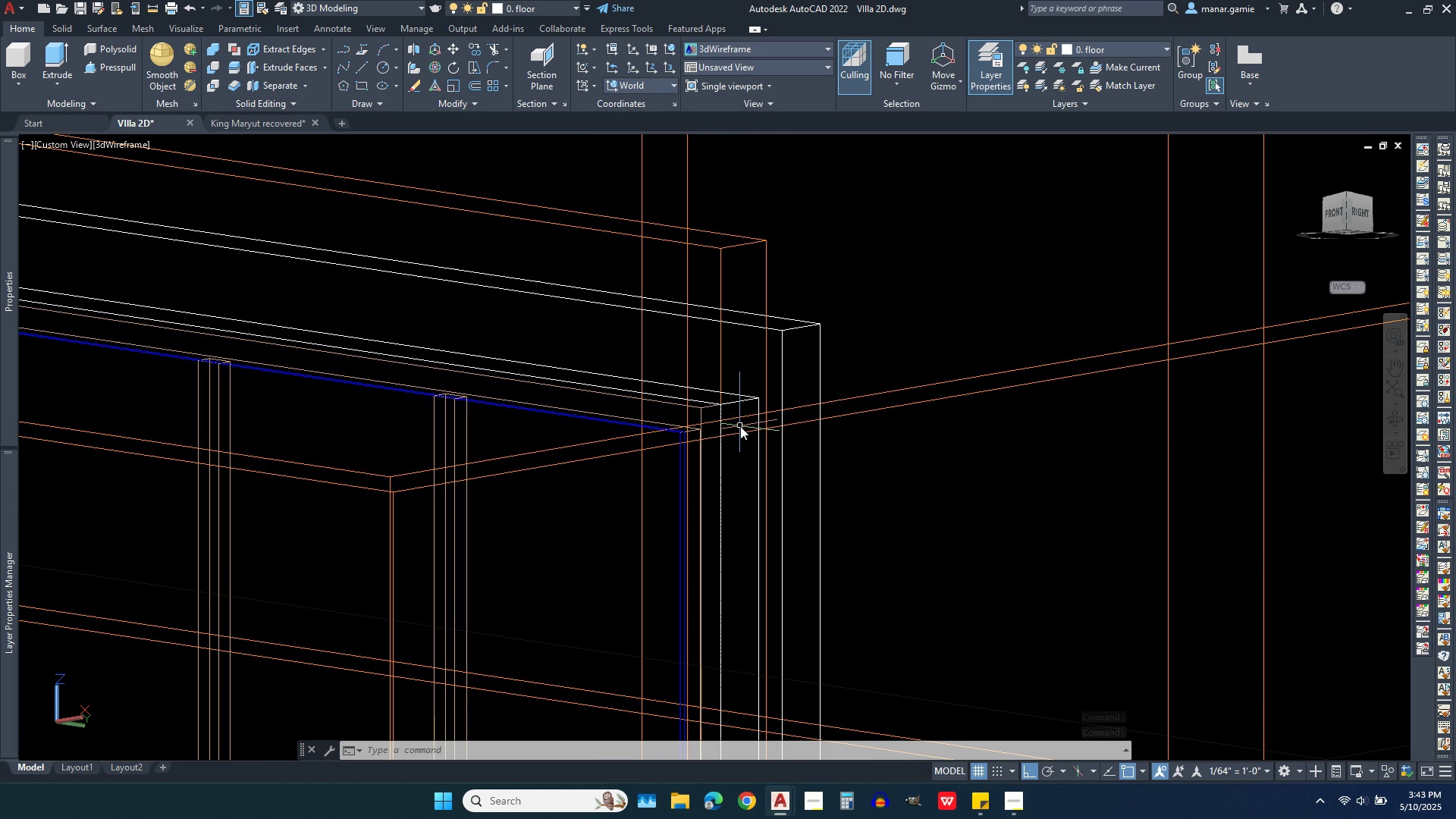 
left_click([817, 357])
 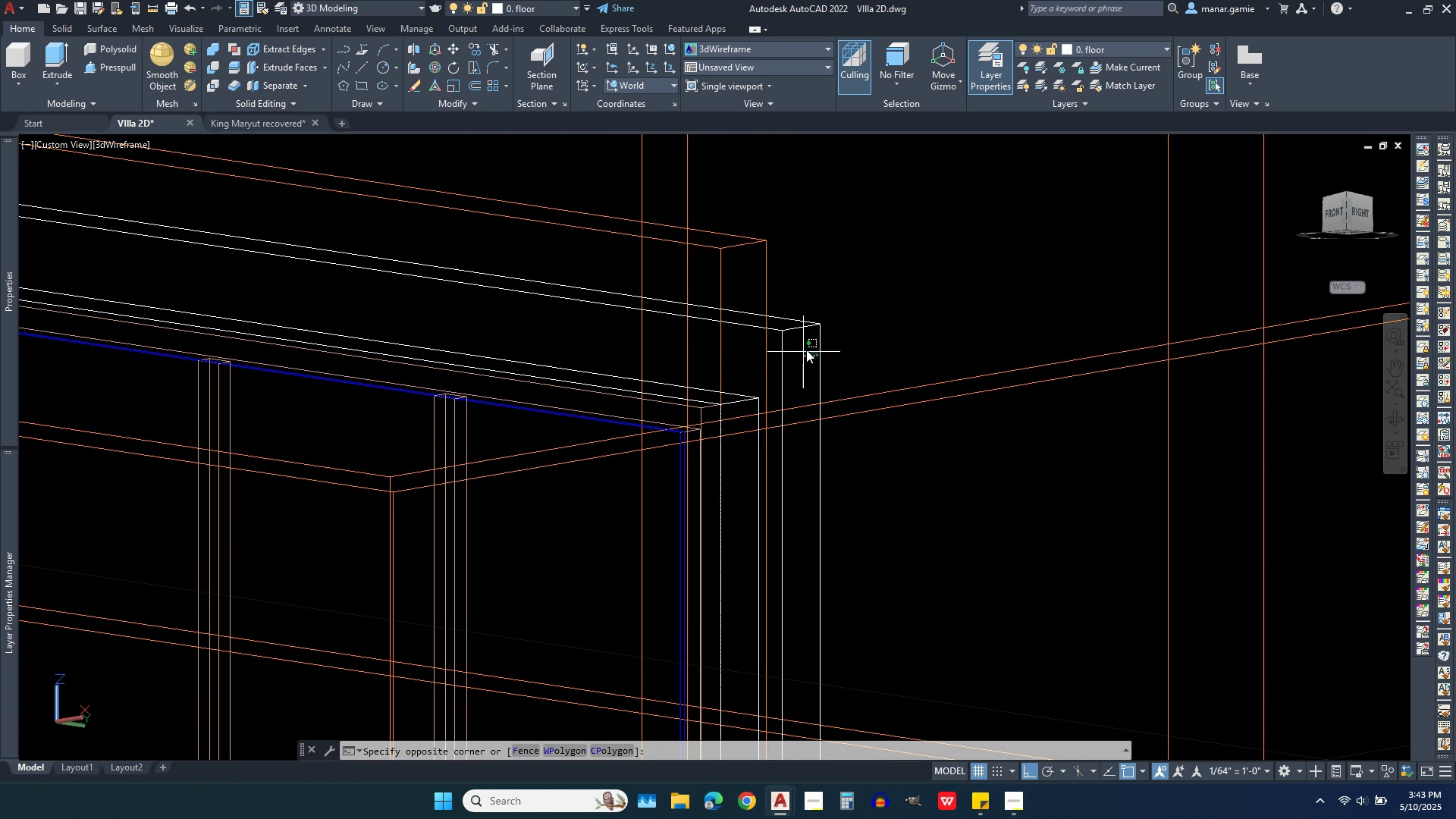 
key(Escape)
 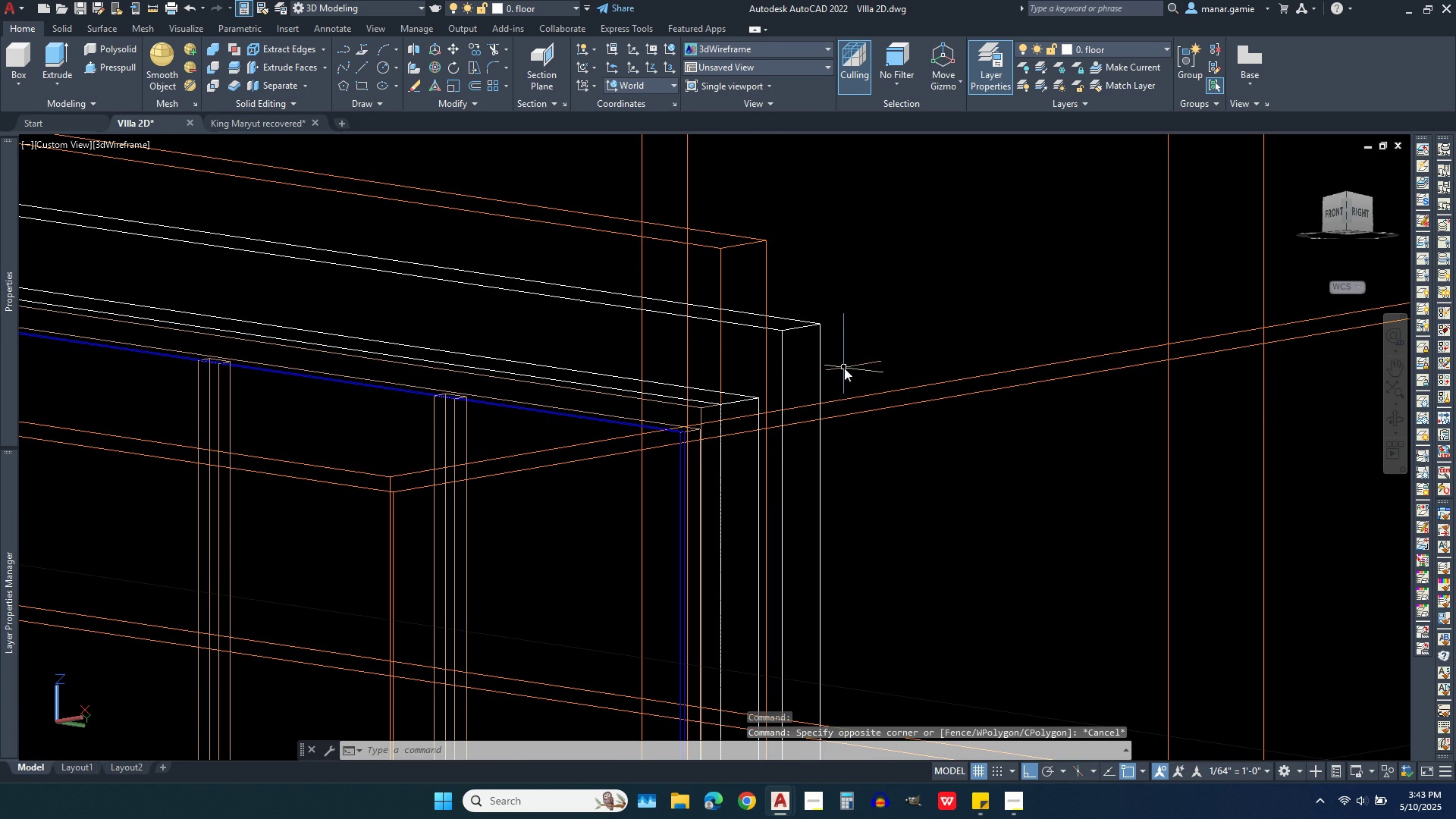 
left_click([844, 368])
 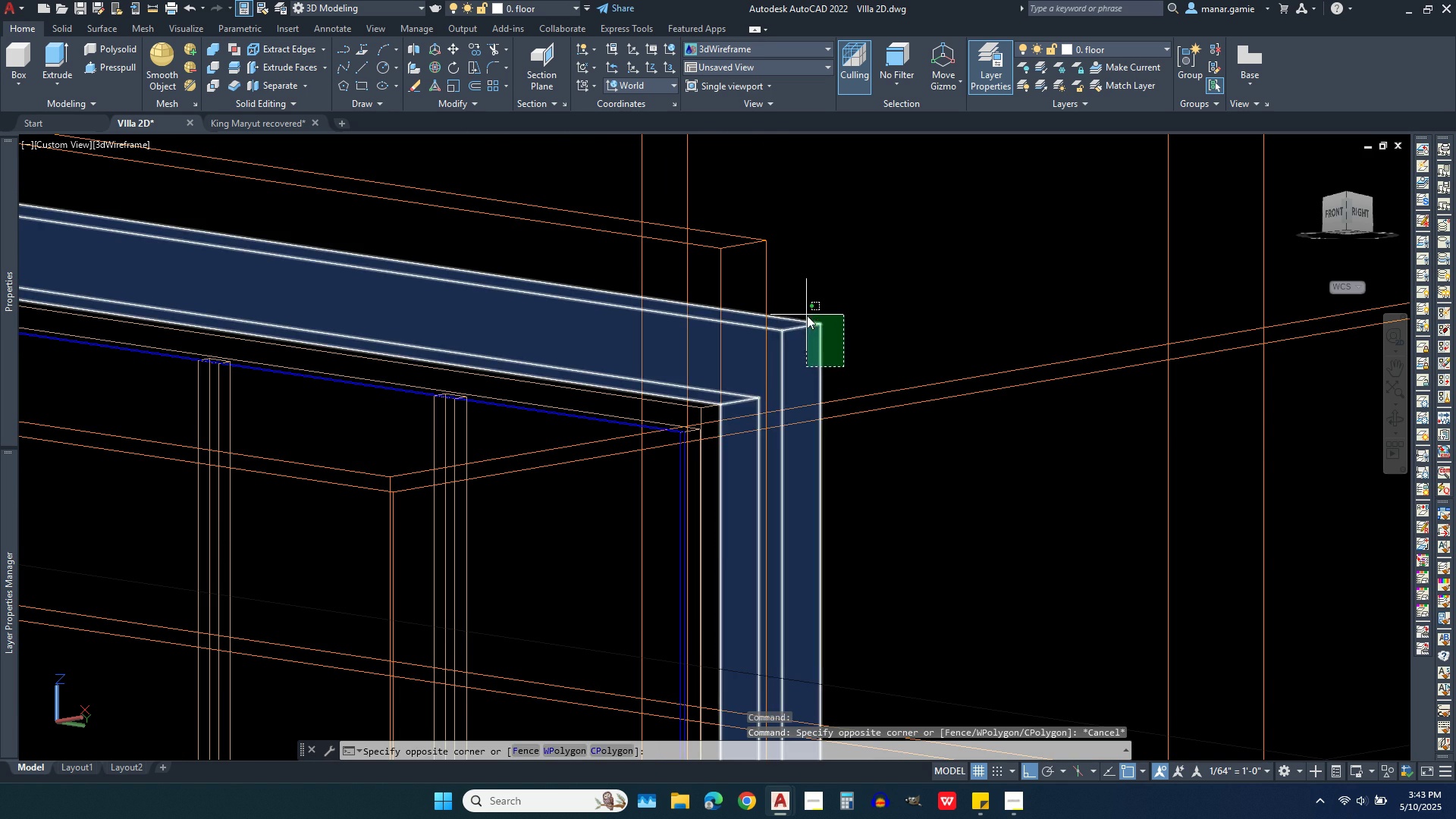 
left_click([807, 315])
 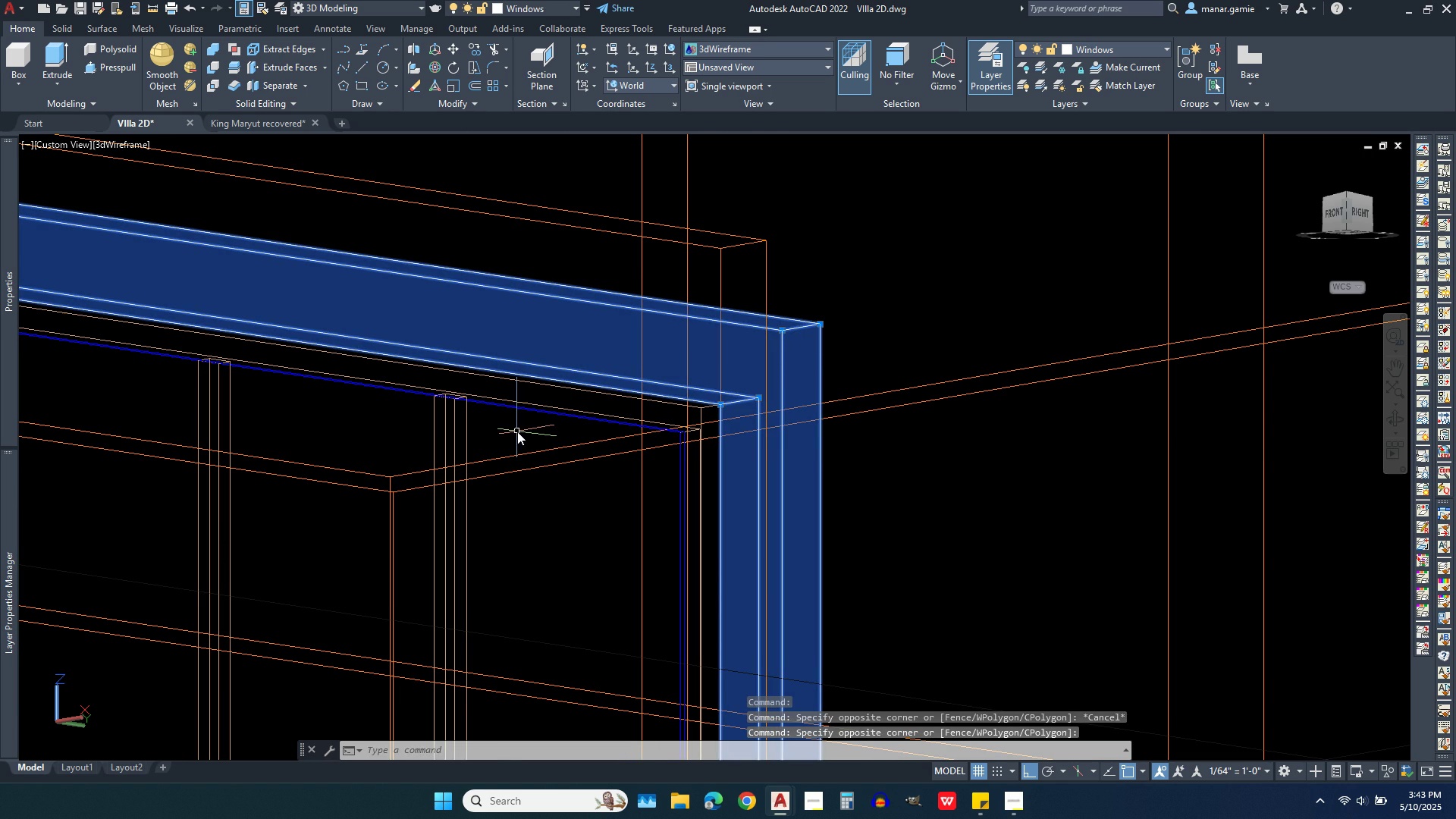 
left_click([510, 429])
 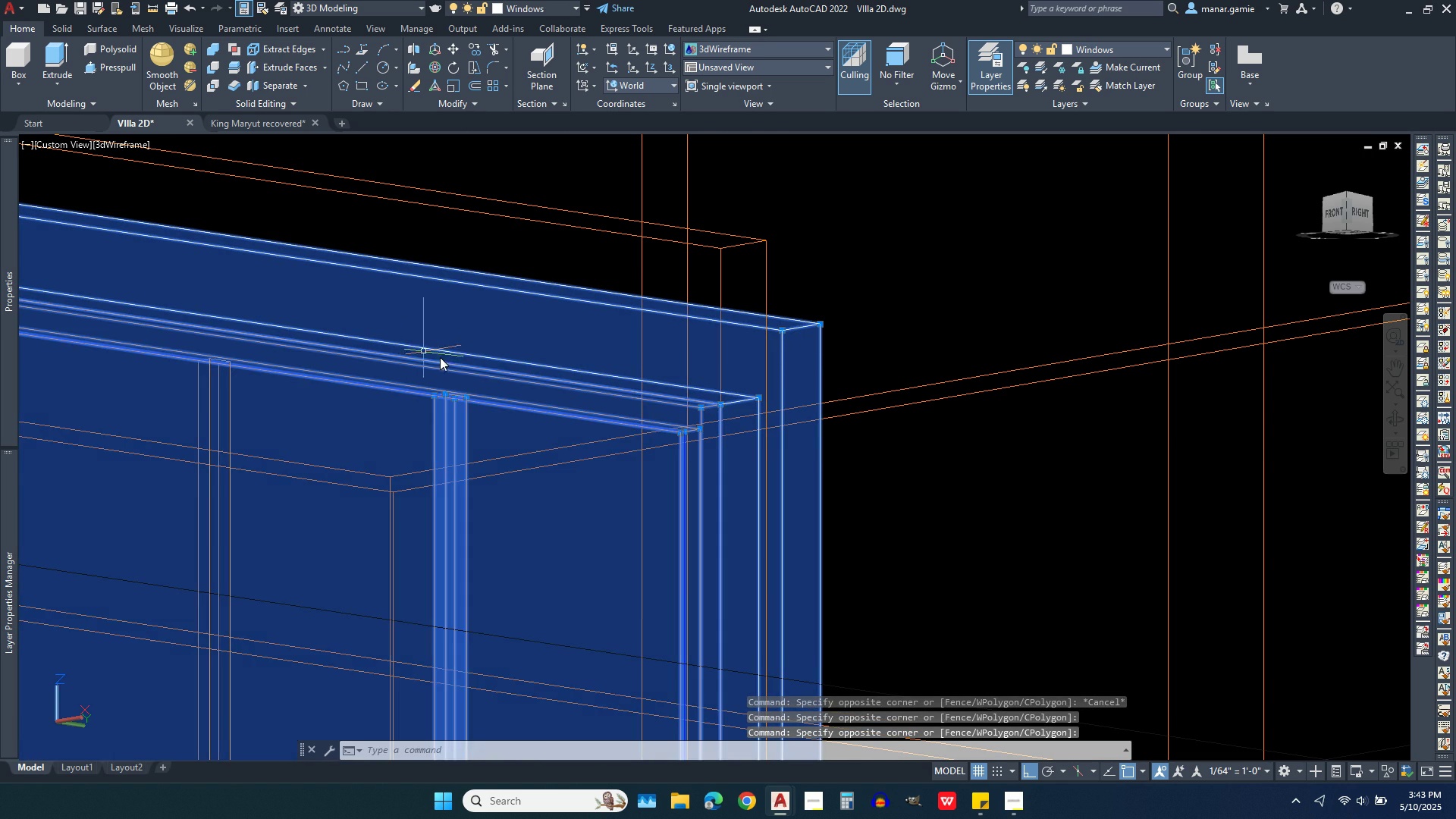 
scroll: coordinate [645, 376], scroll_direction: down, amount: 2.0
 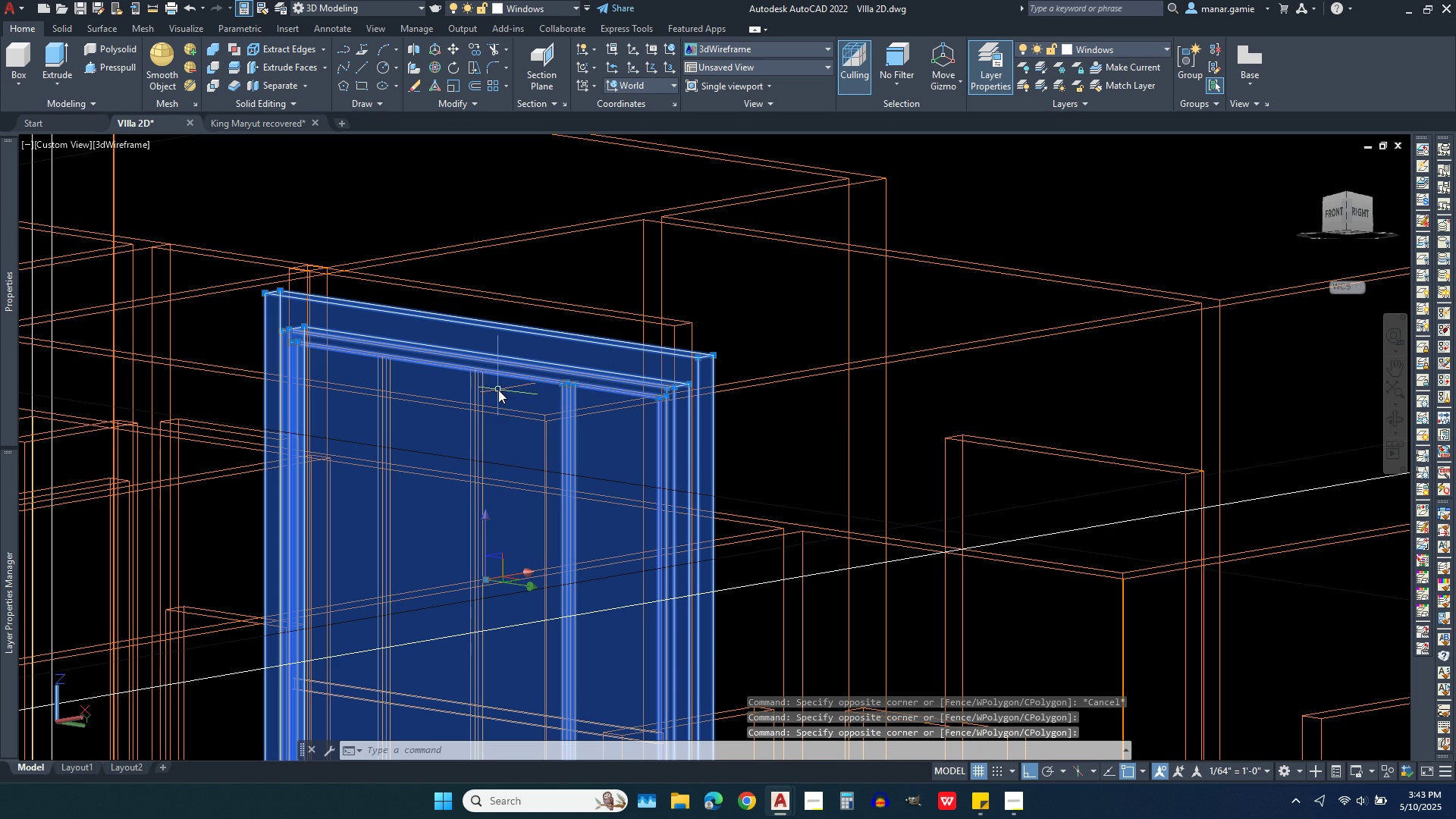 
left_click([498, 390])
 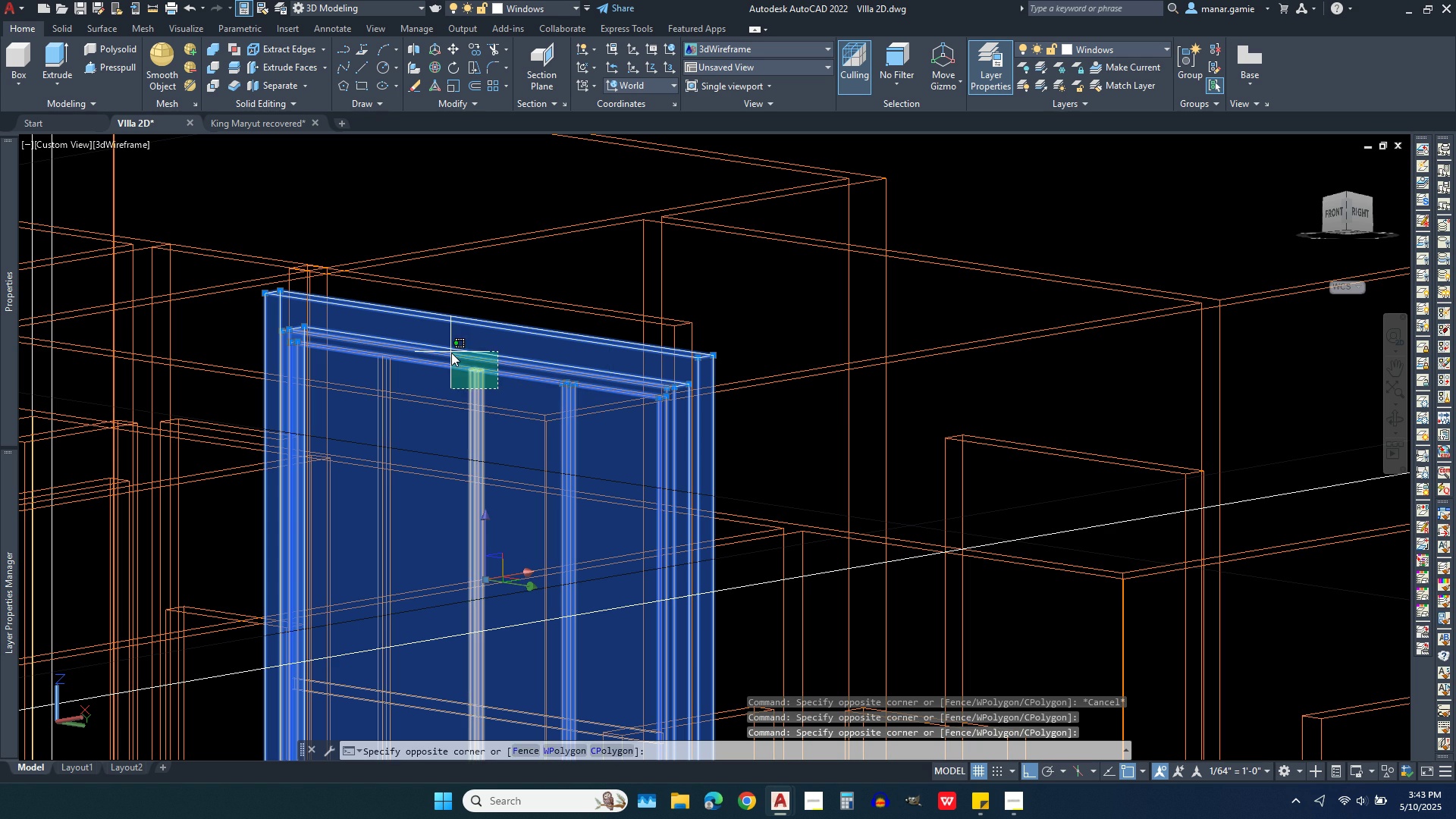 
left_click([451, 353])
 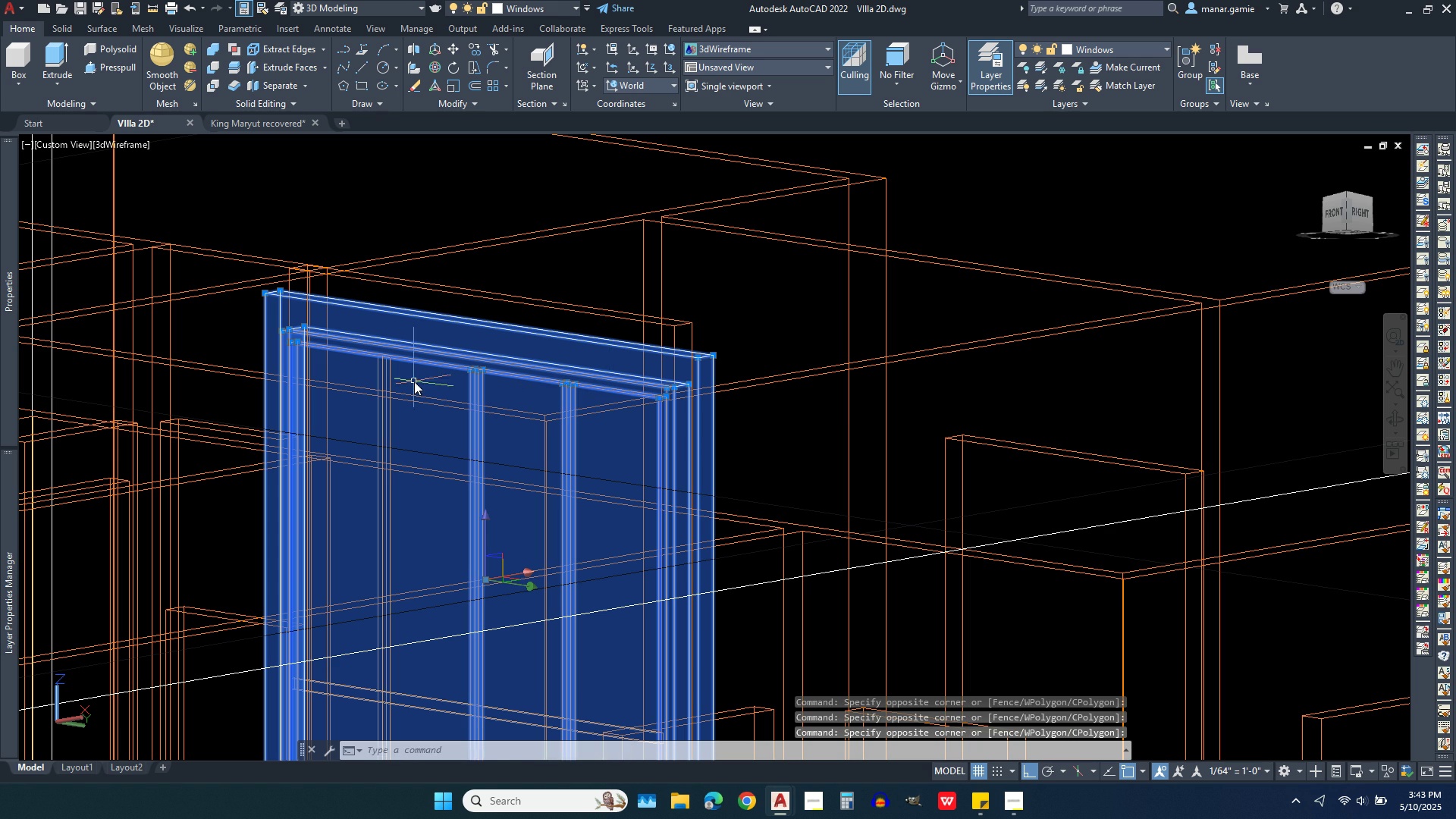 
left_click([414, 381])
 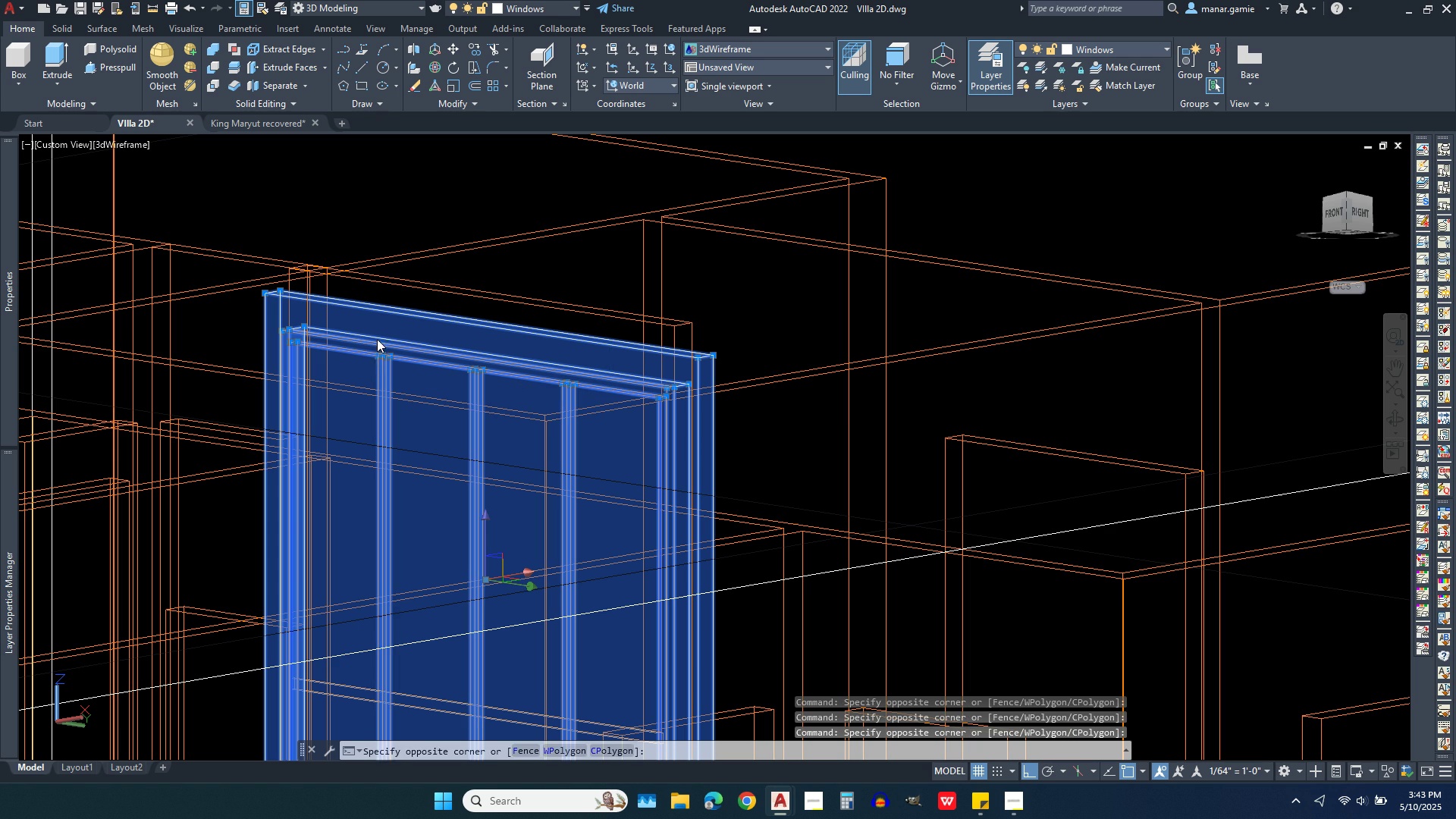 
left_click([377, 339])
 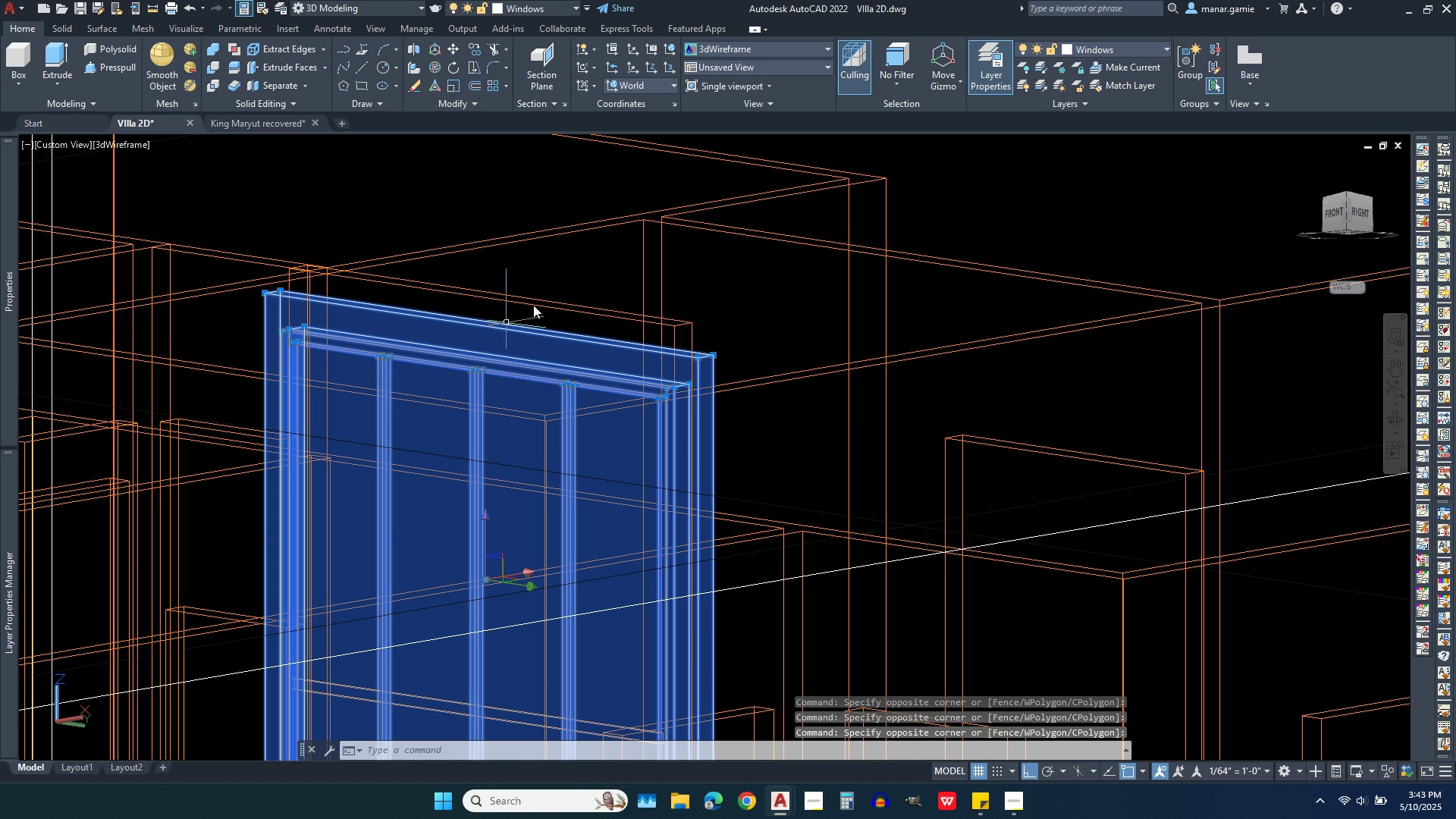 
scroll: coordinate [551, 265], scroll_direction: down, amount: 1.0
 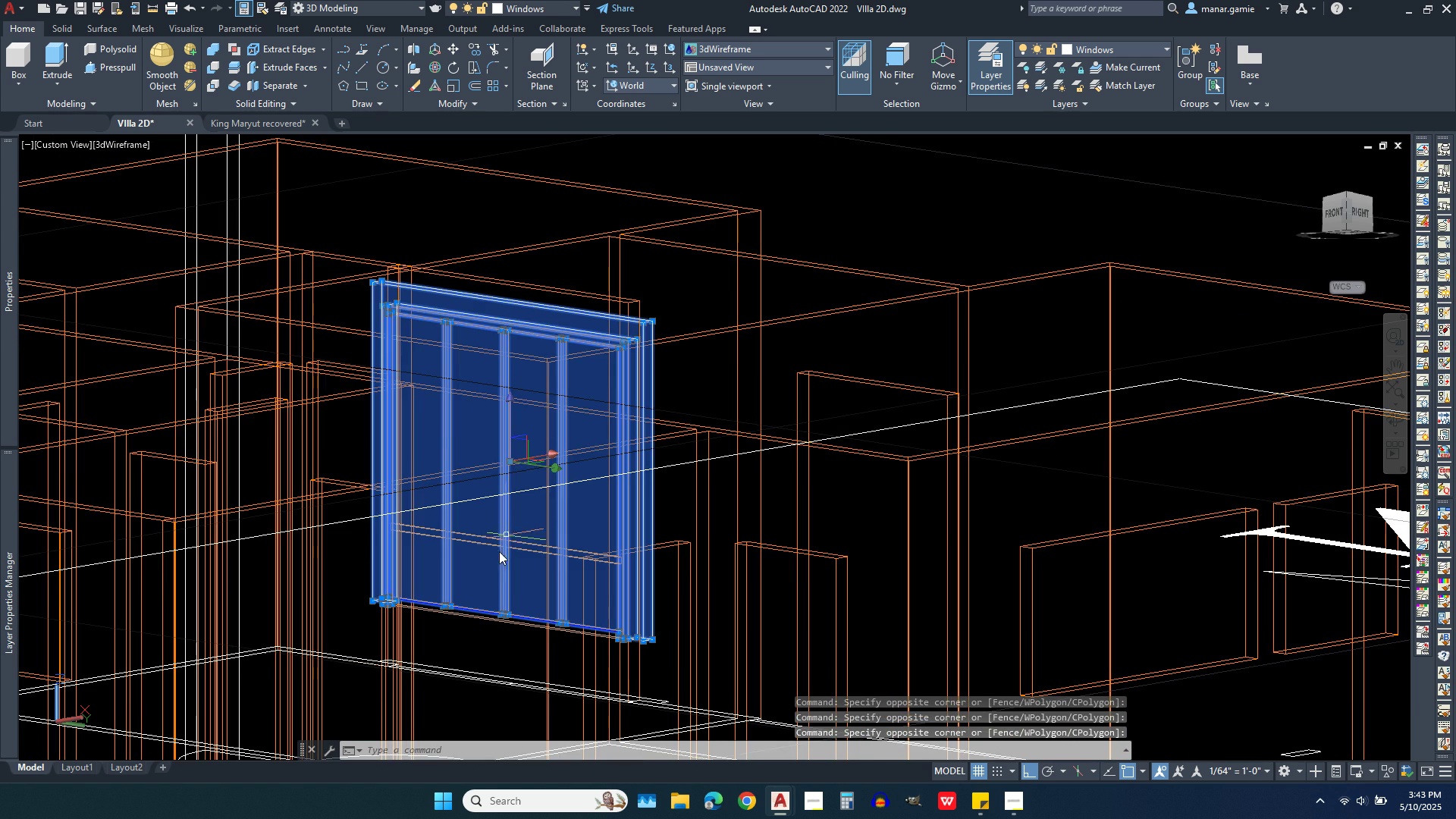 
scroll: coordinate [453, 647], scroll_direction: up, amount: 4.0
 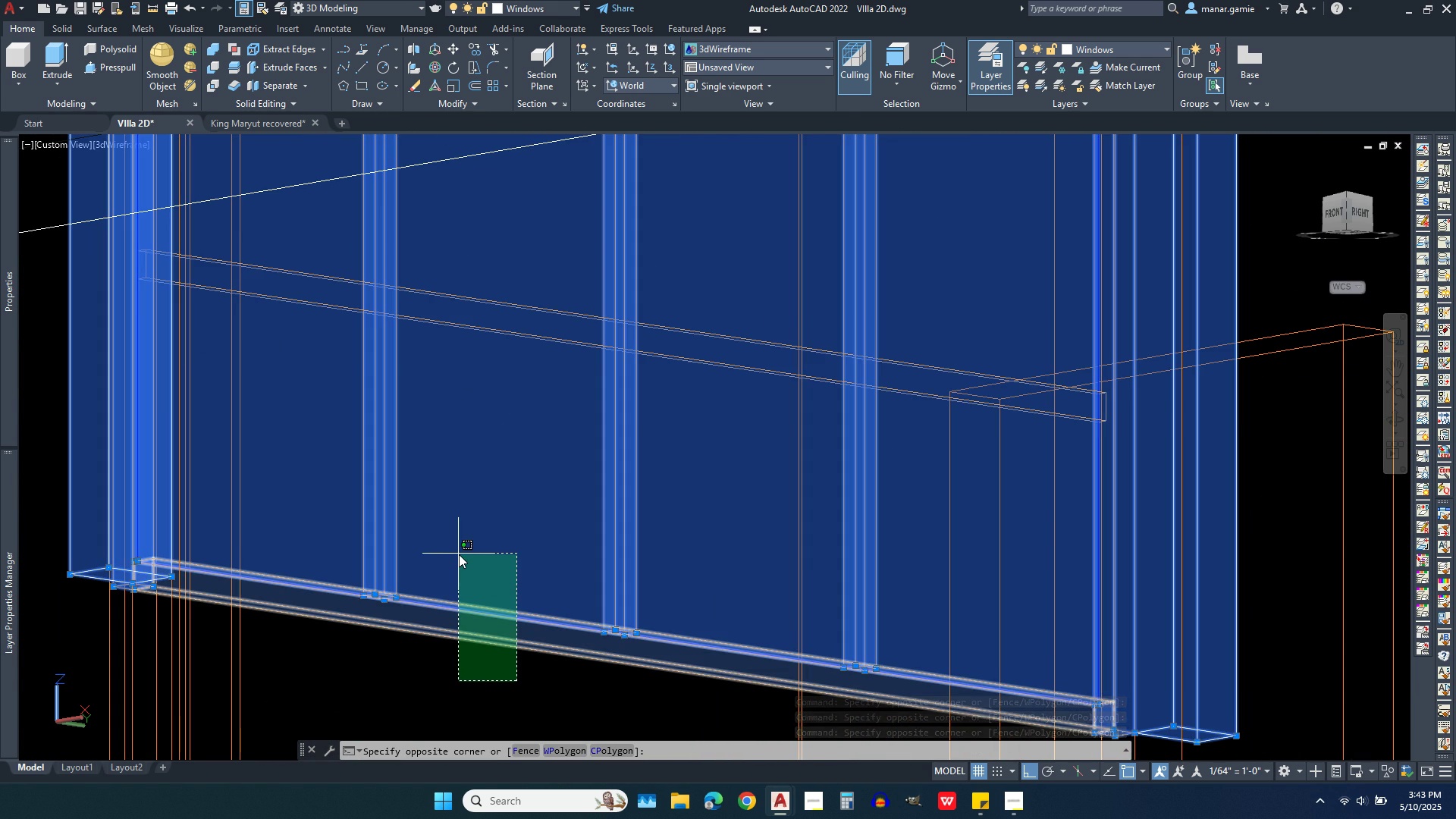 
left_click([459, 554])
 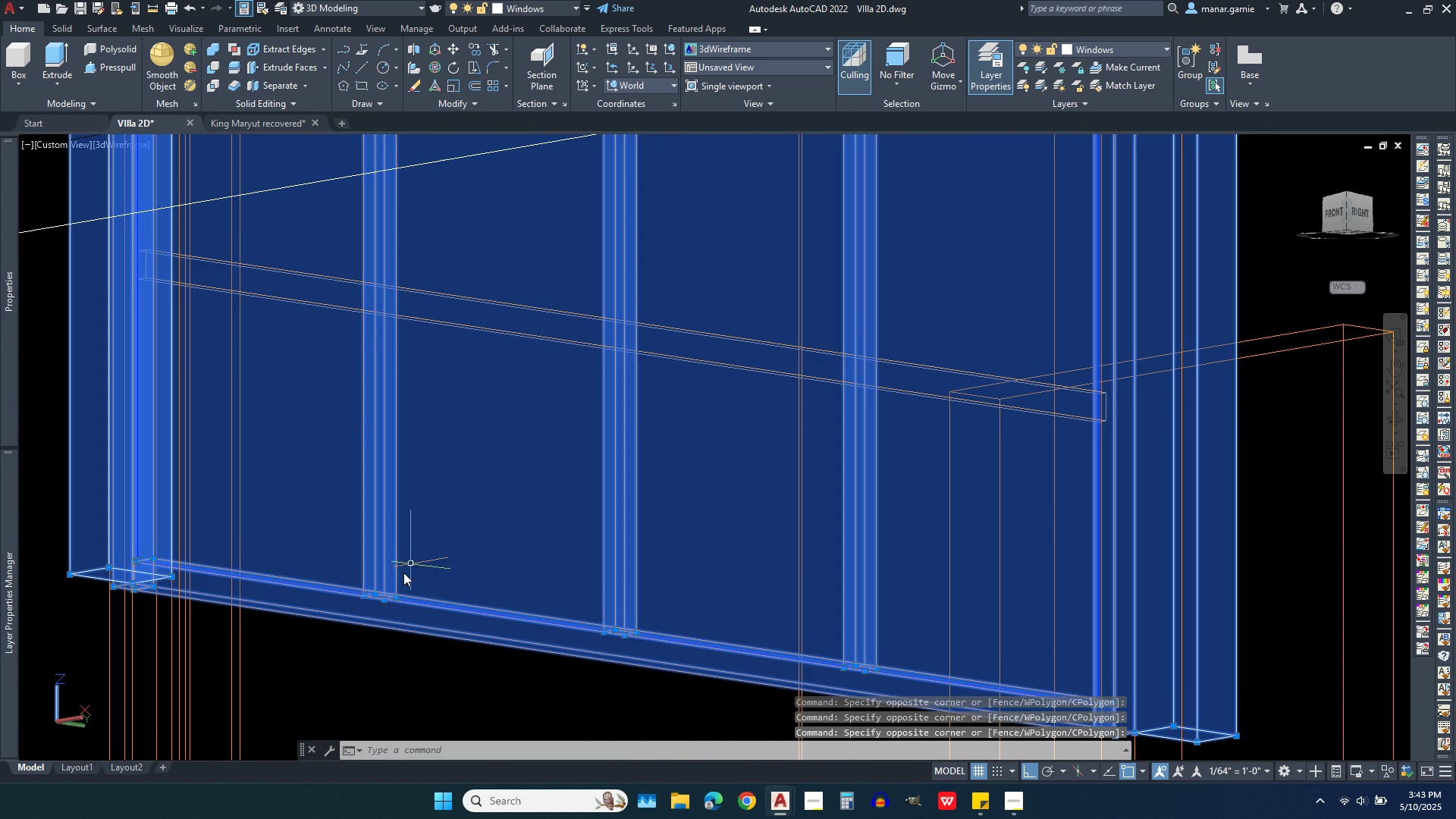 
scroll: coordinate [342, 631], scroll_direction: down, amount: 3.0
 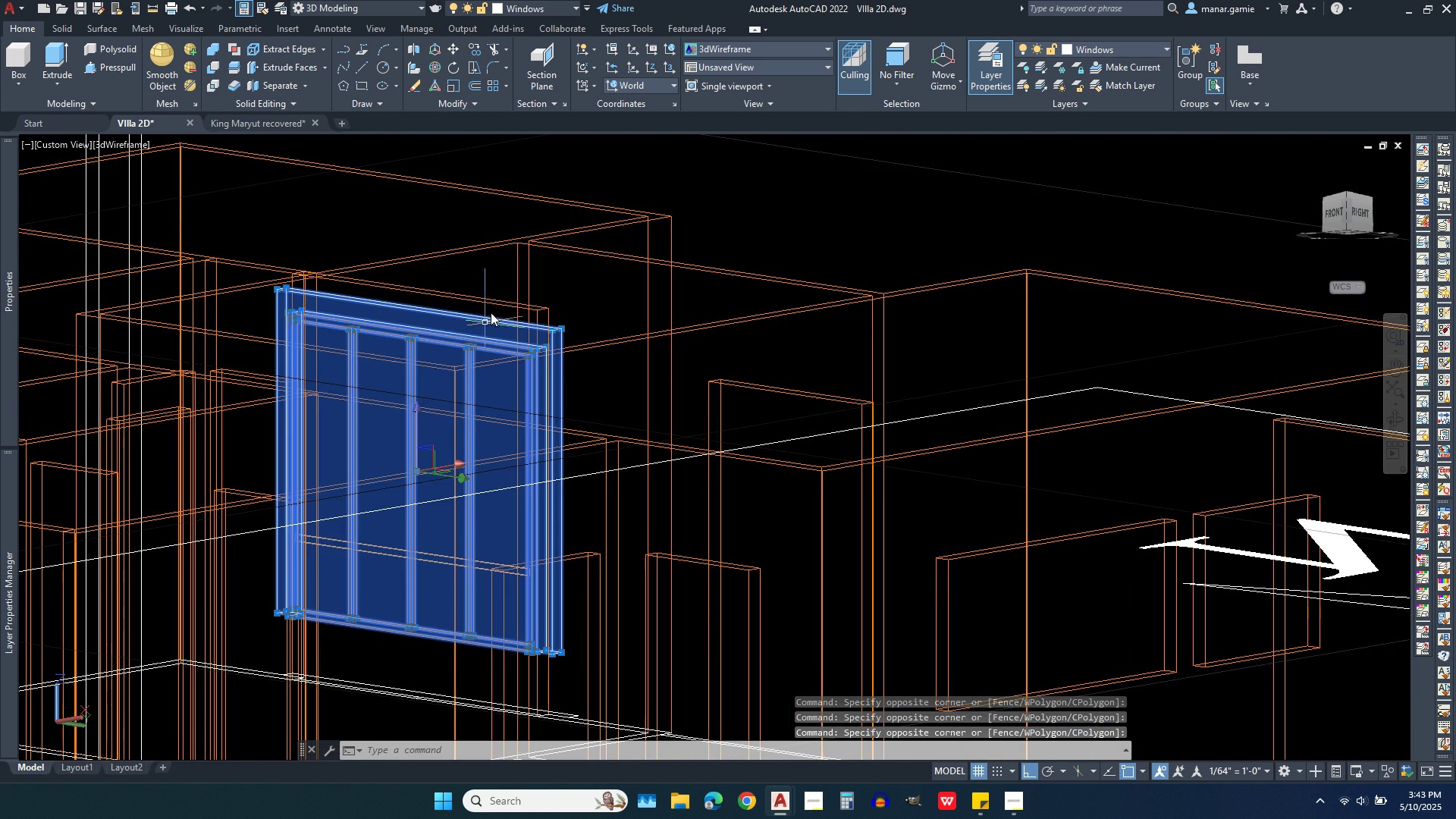 
scroll: coordinate [790, 394], scroll_direction: up, amount: 5.0
 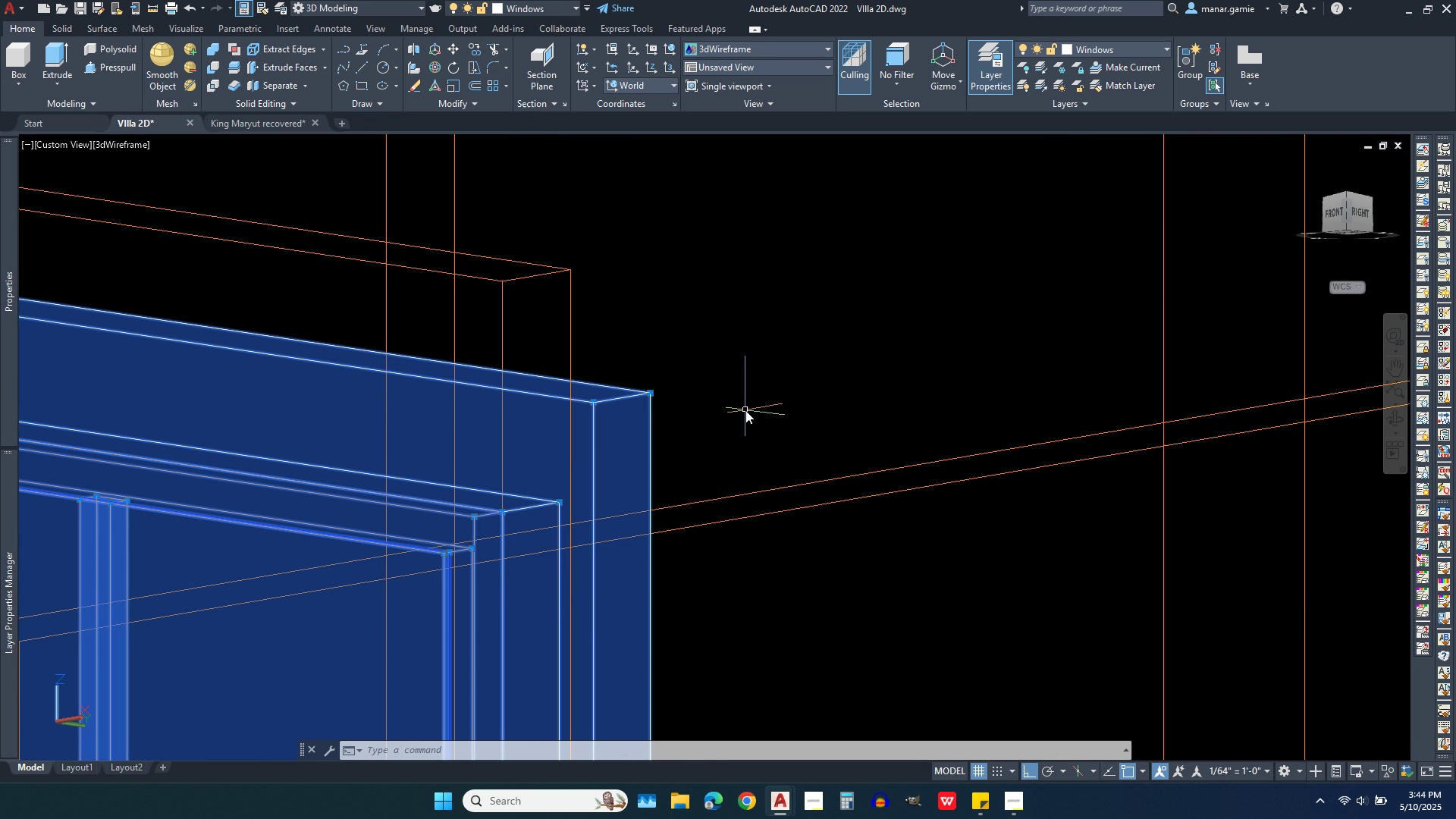 
wait(14.06)
 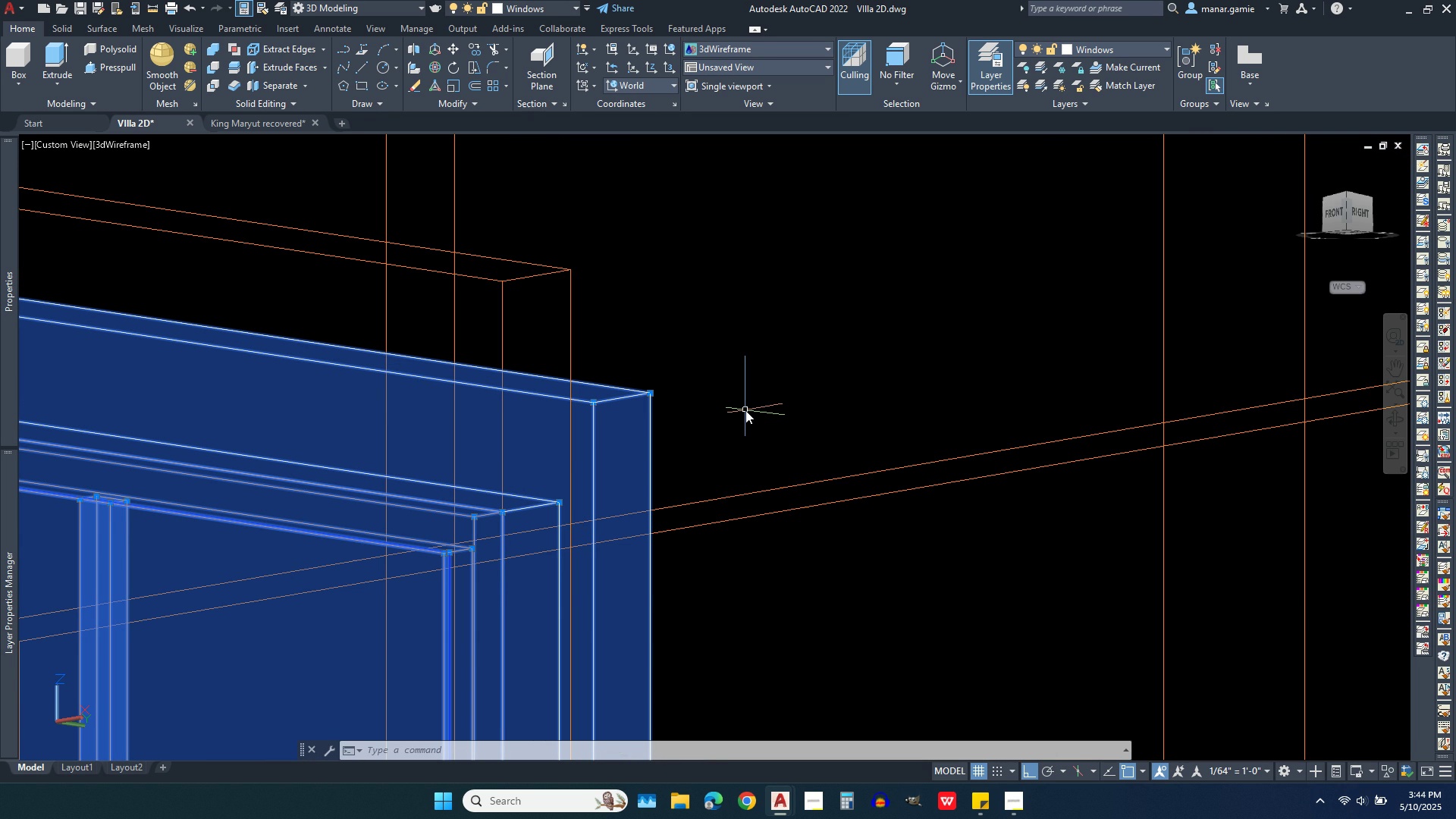 
left_click([456, 45])
 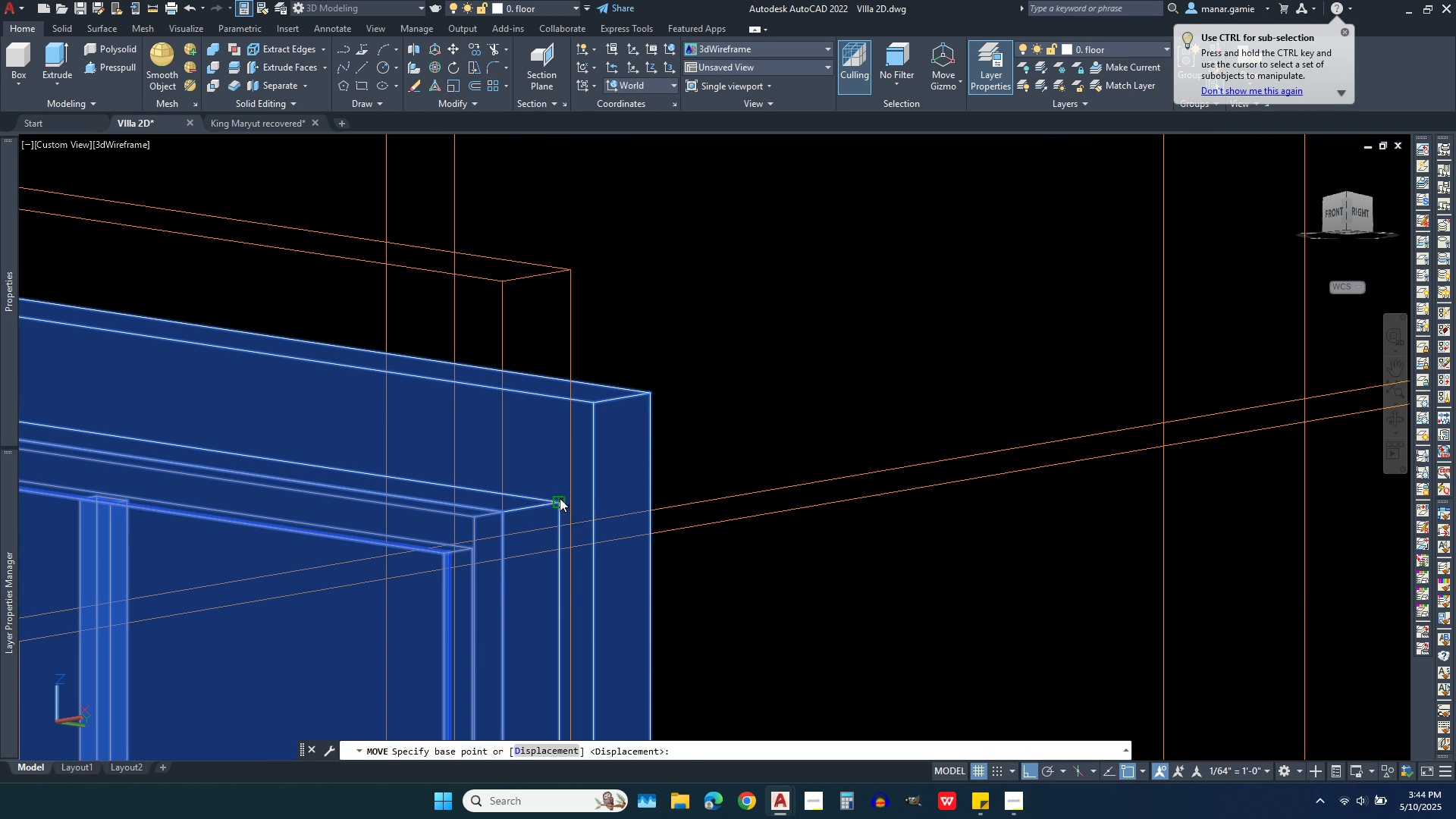 
left_click([560, 498])
 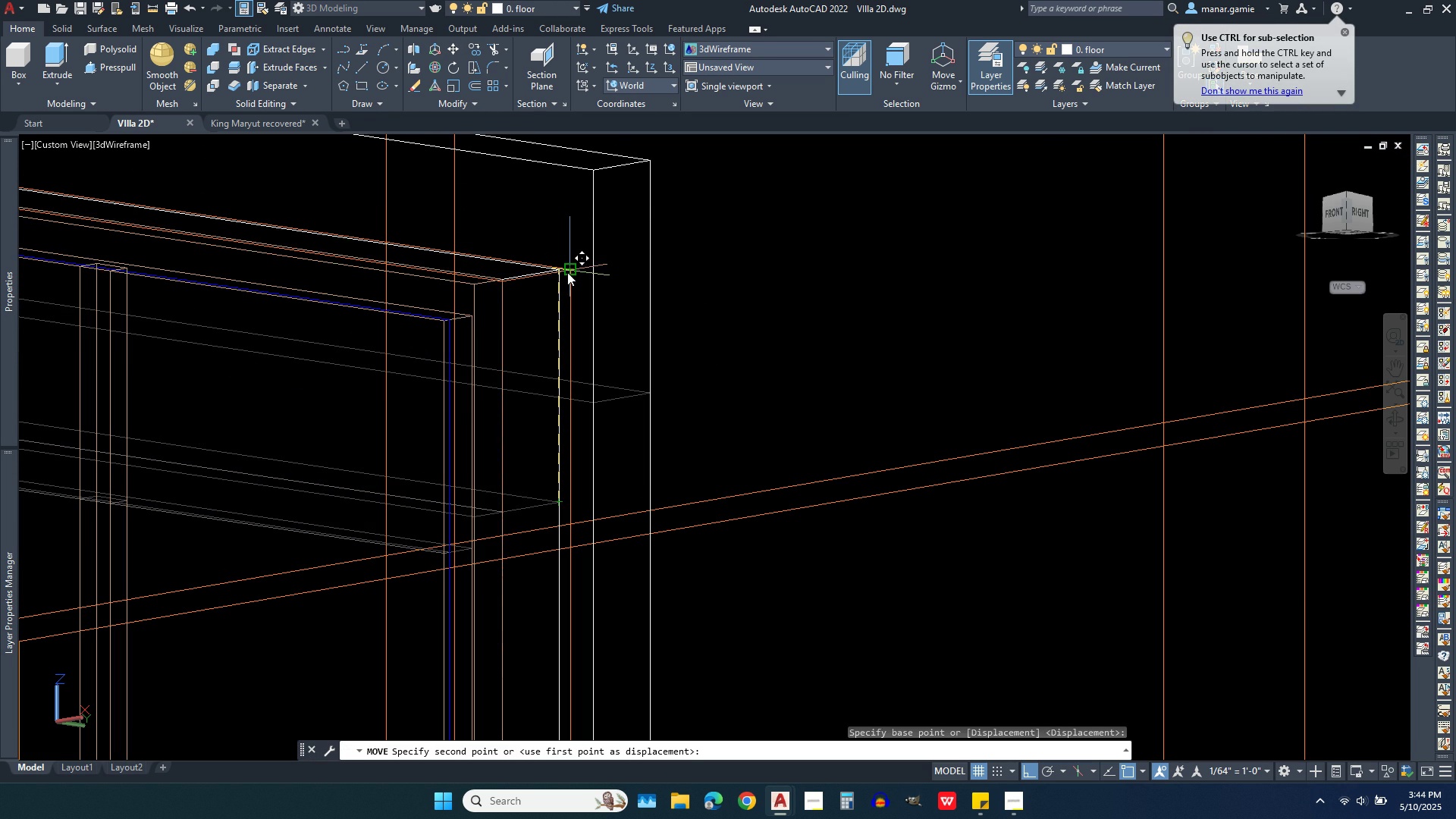 
left_click([567, 272])
 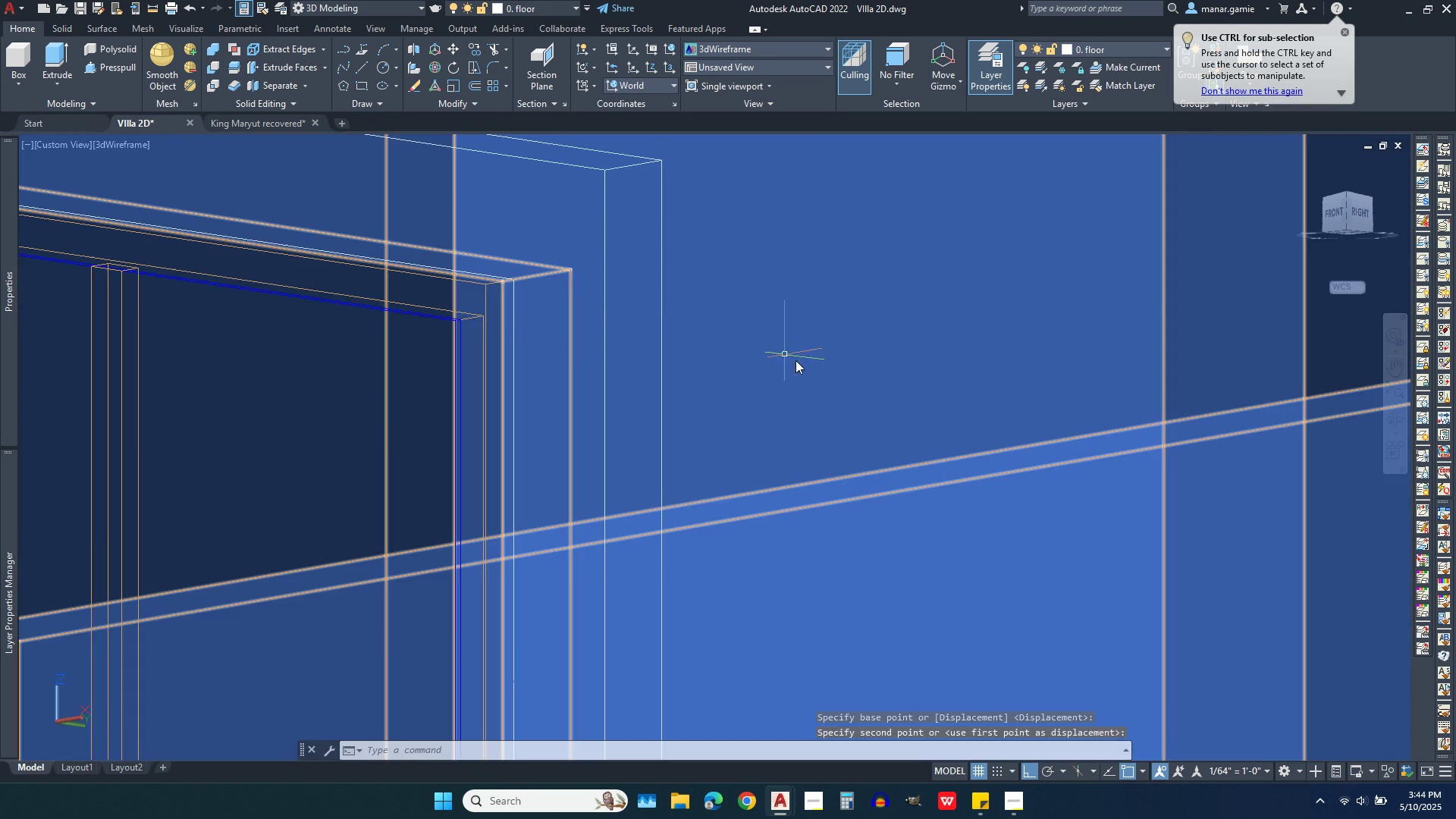 
scroll: coordinate [799, 362], scroll_direction: down, amount: 2.0
 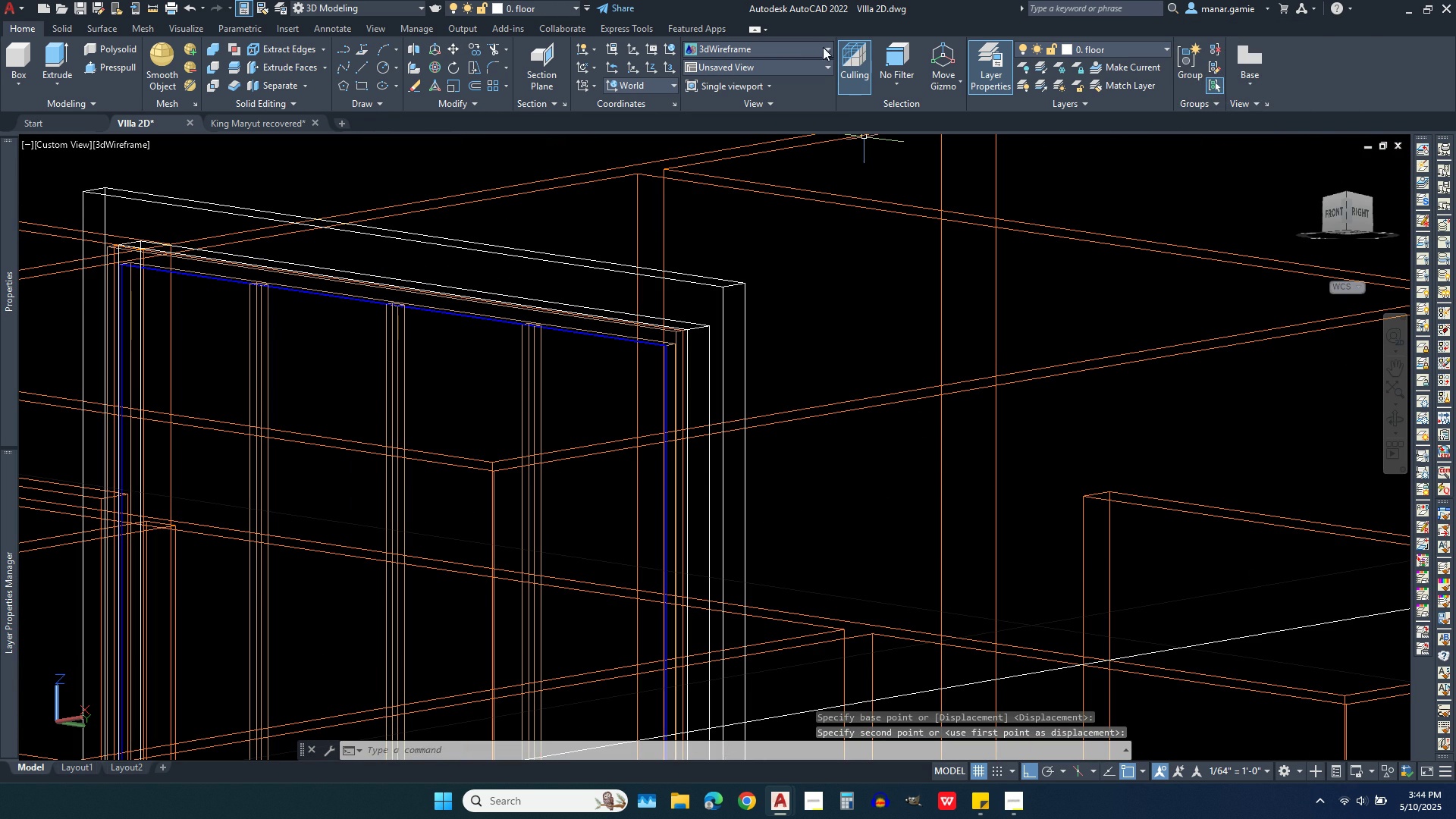 
left_click([817, 47])
 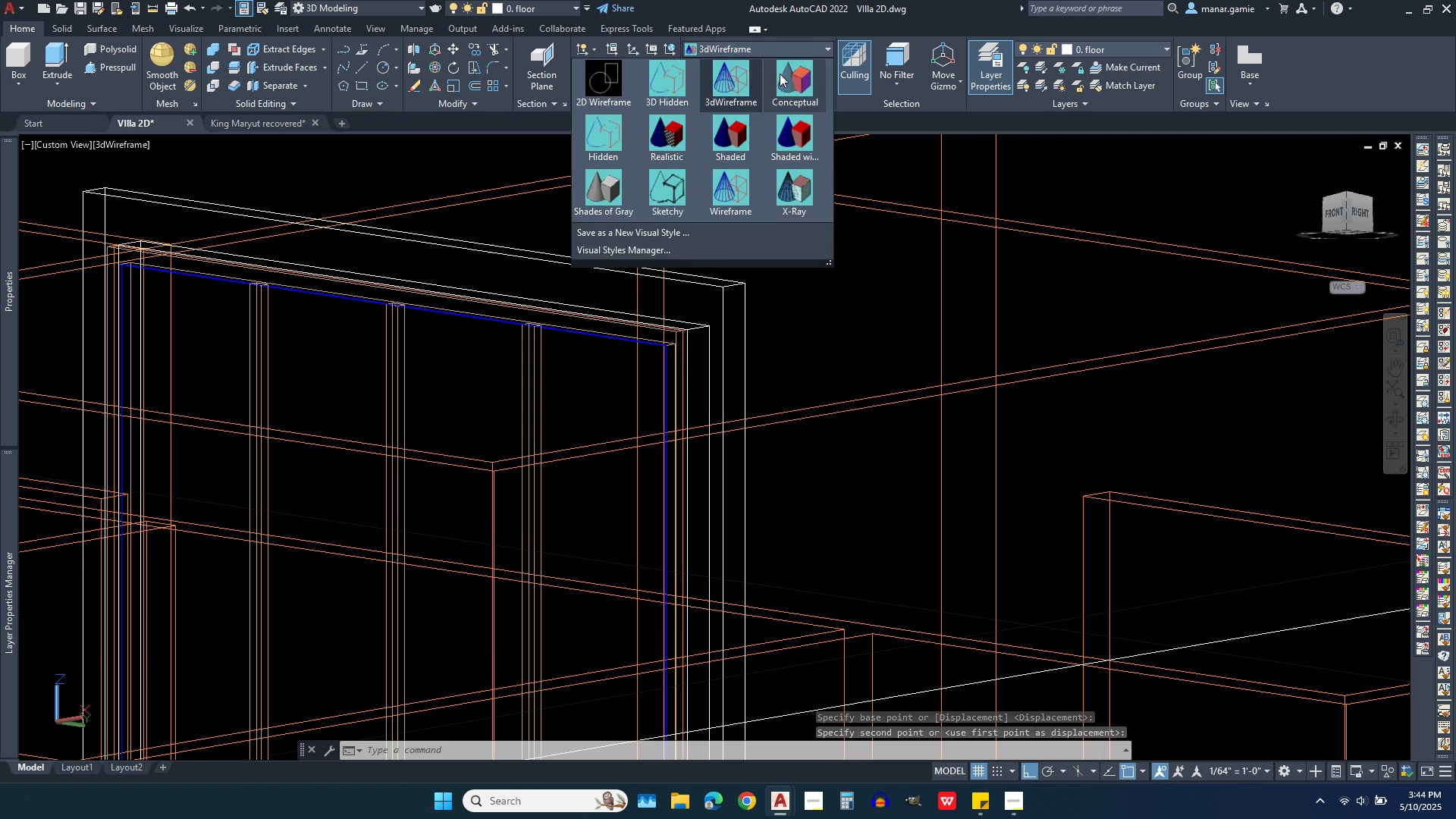 
left_click([790, 81])
 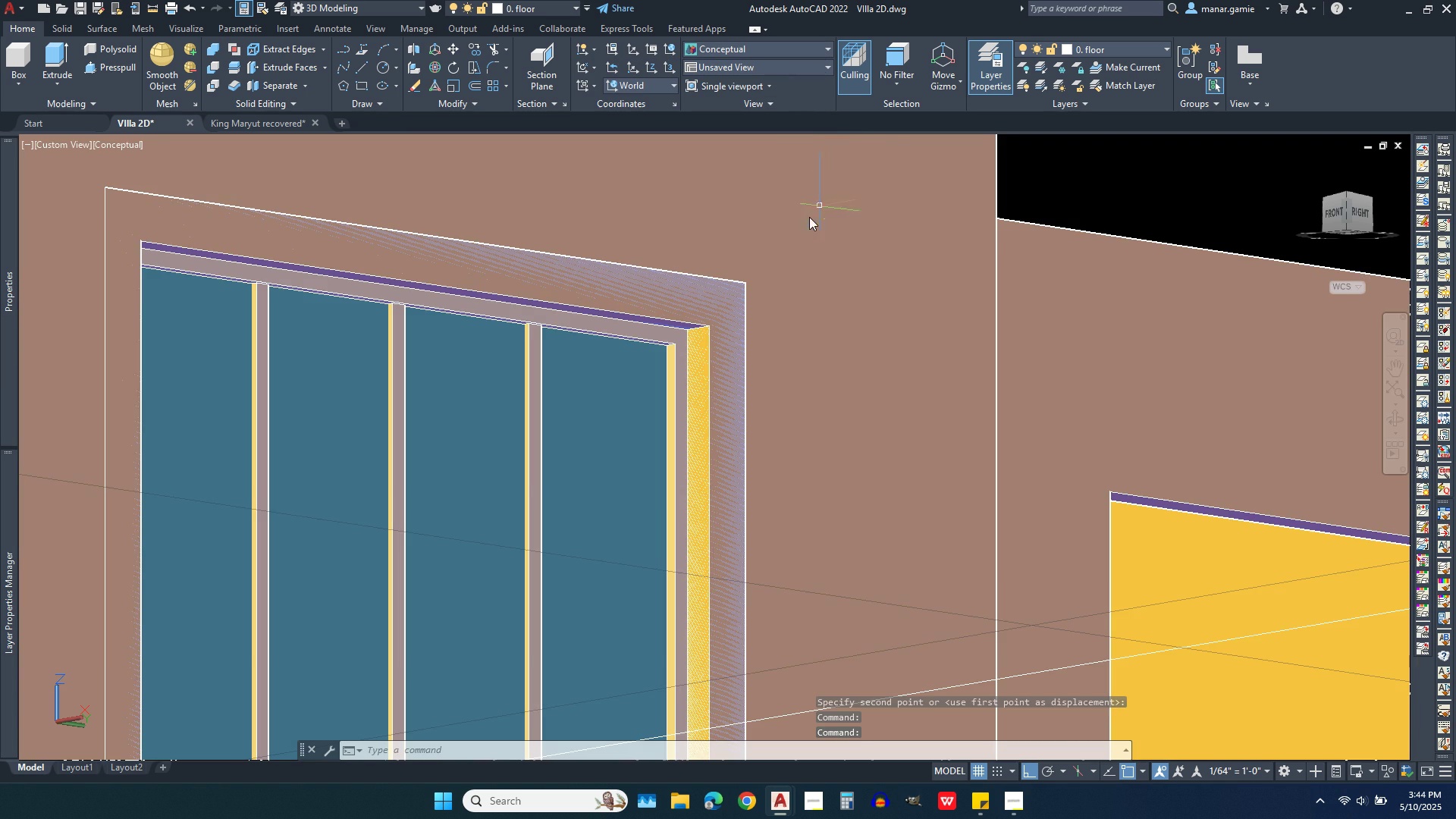 
scroll: coordinate [786, 272], scroll_direction: down, amount: 2.0
 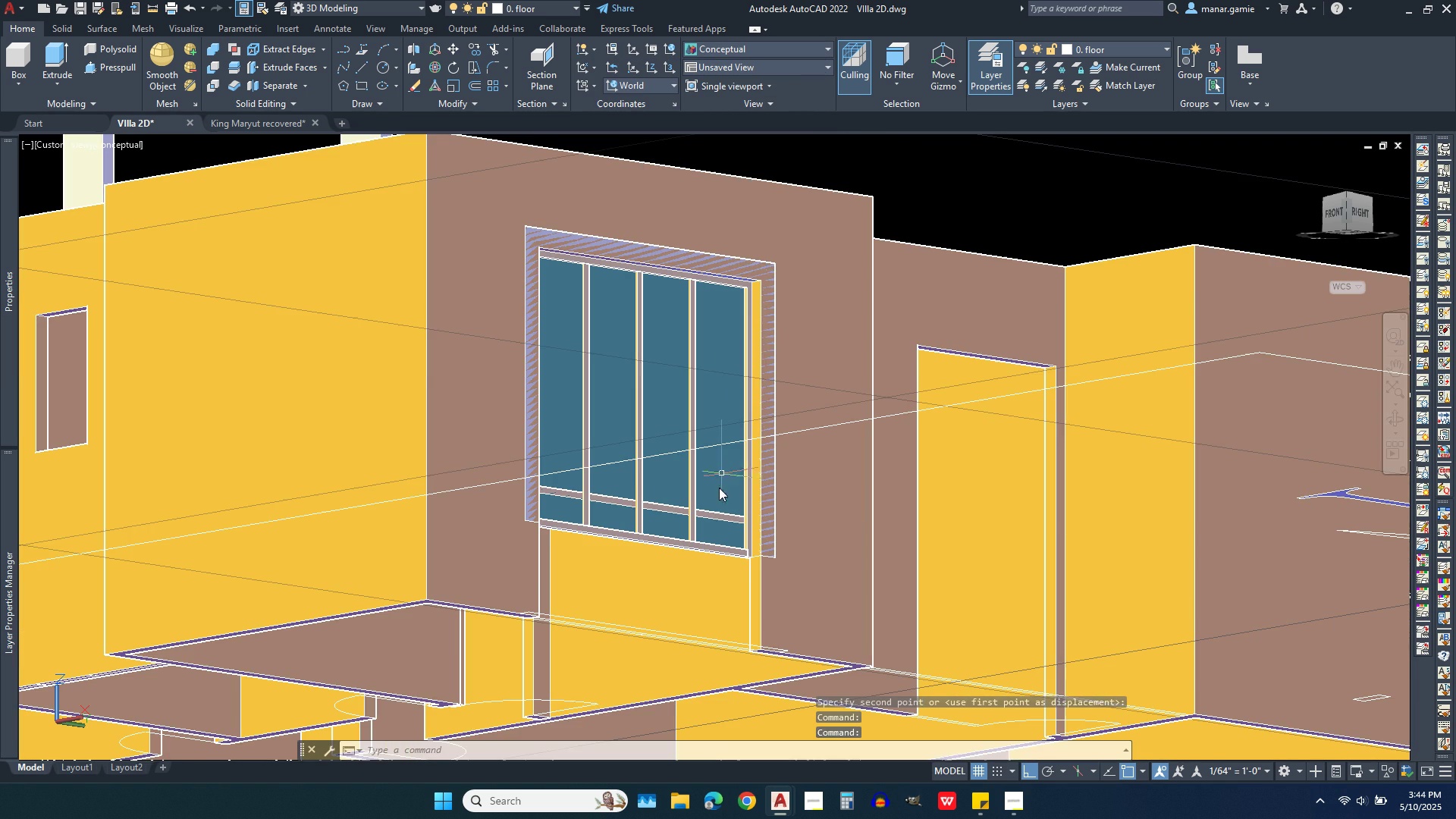 
scroll: coordinate [711, 525], scroll_direction: up, amount: 2.0
 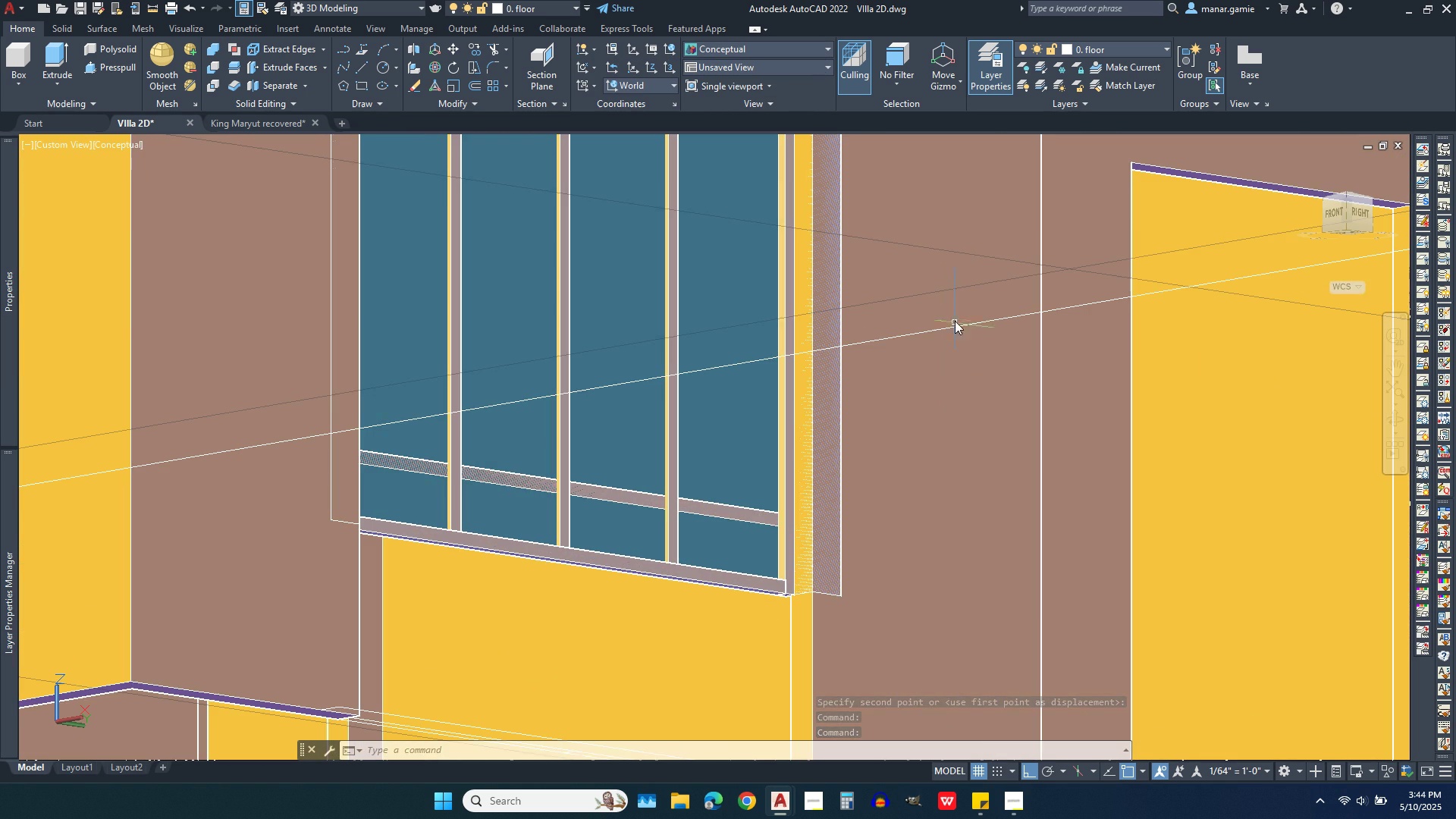 
scroll: coordinate [915, 362], scroll_direction: down, amount: 2.0
 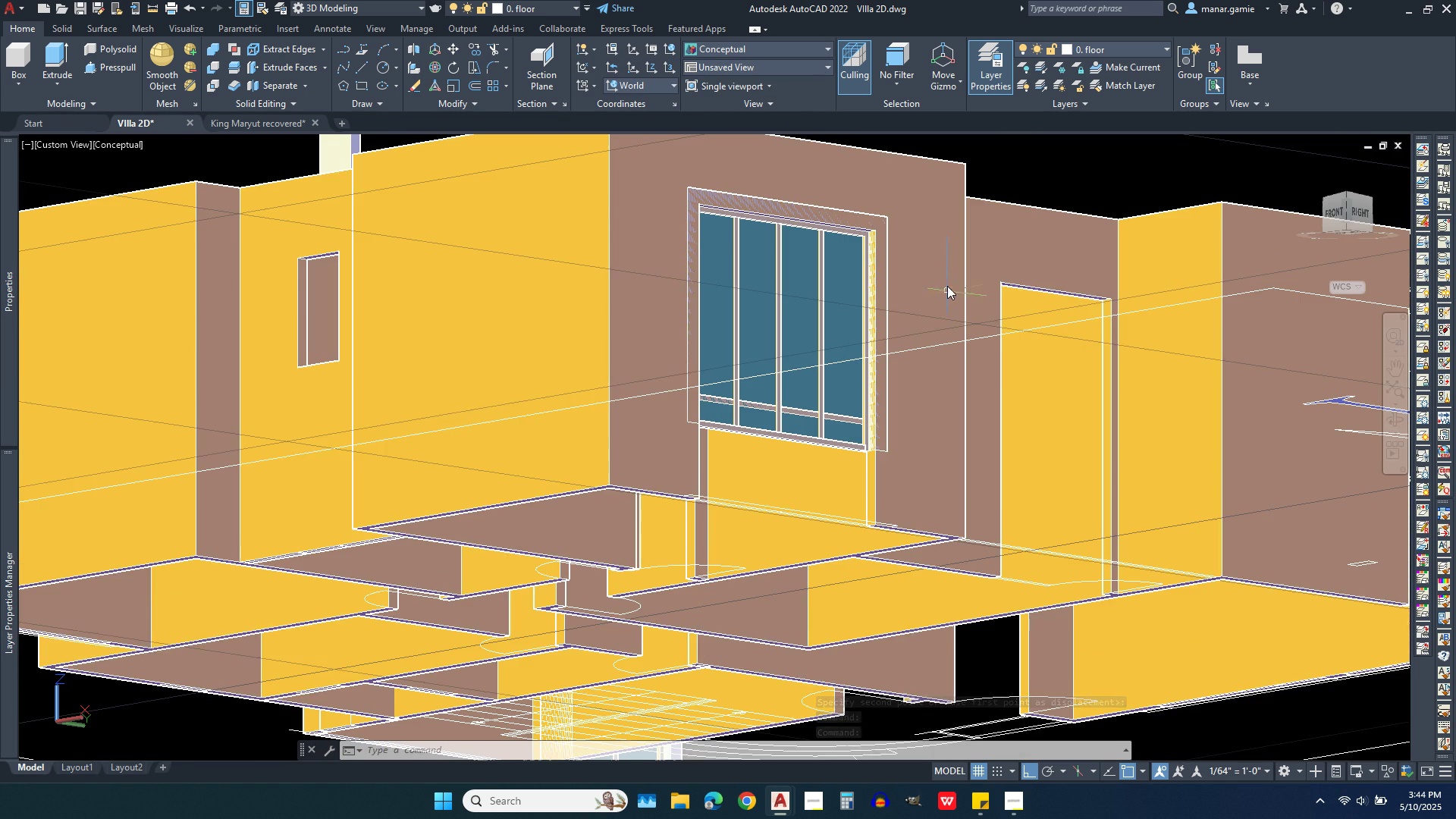 
key(Escape)
 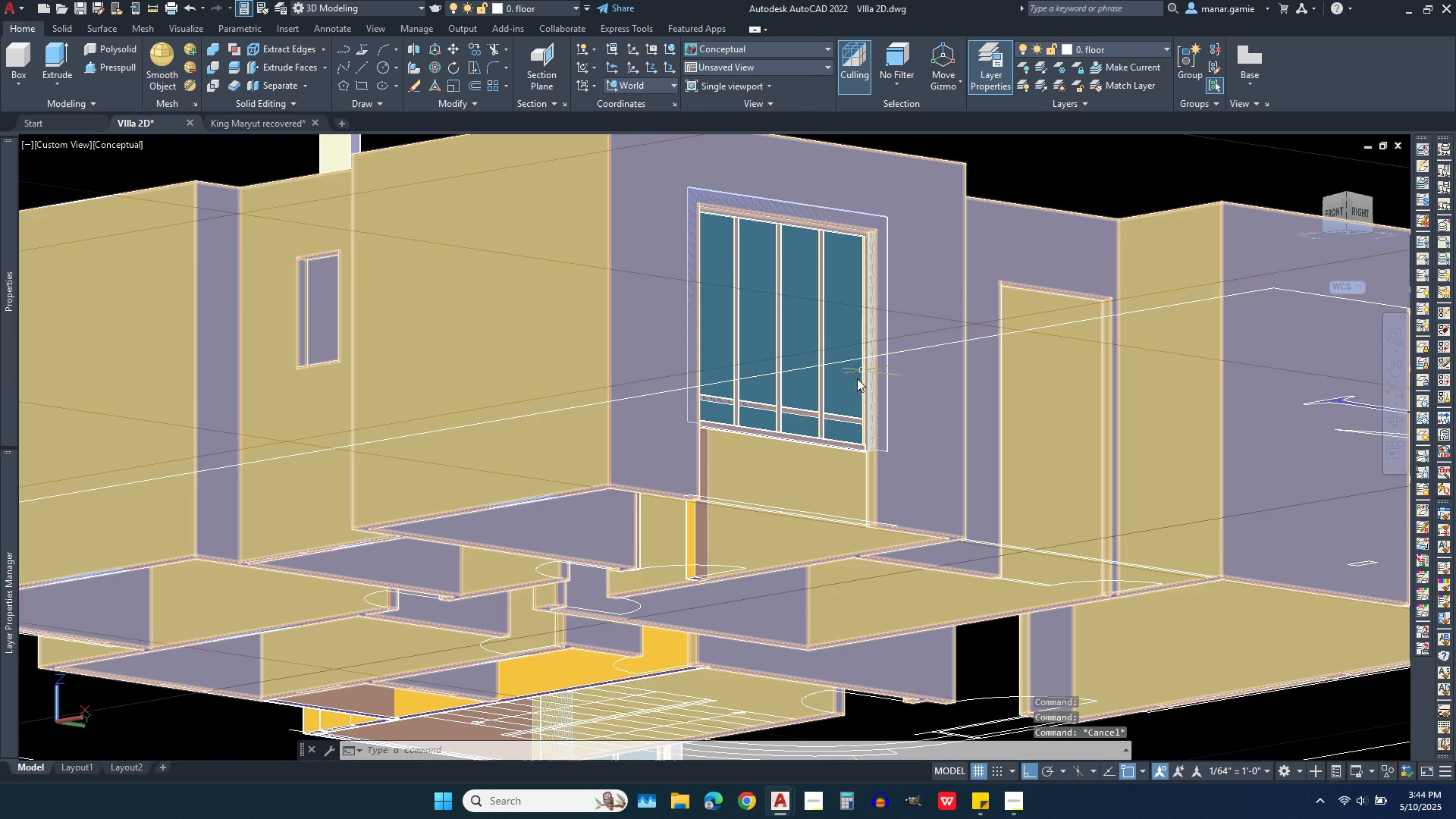 
scroll: coordinate [836, 403], scroll_direction: down, amount: 1.0
 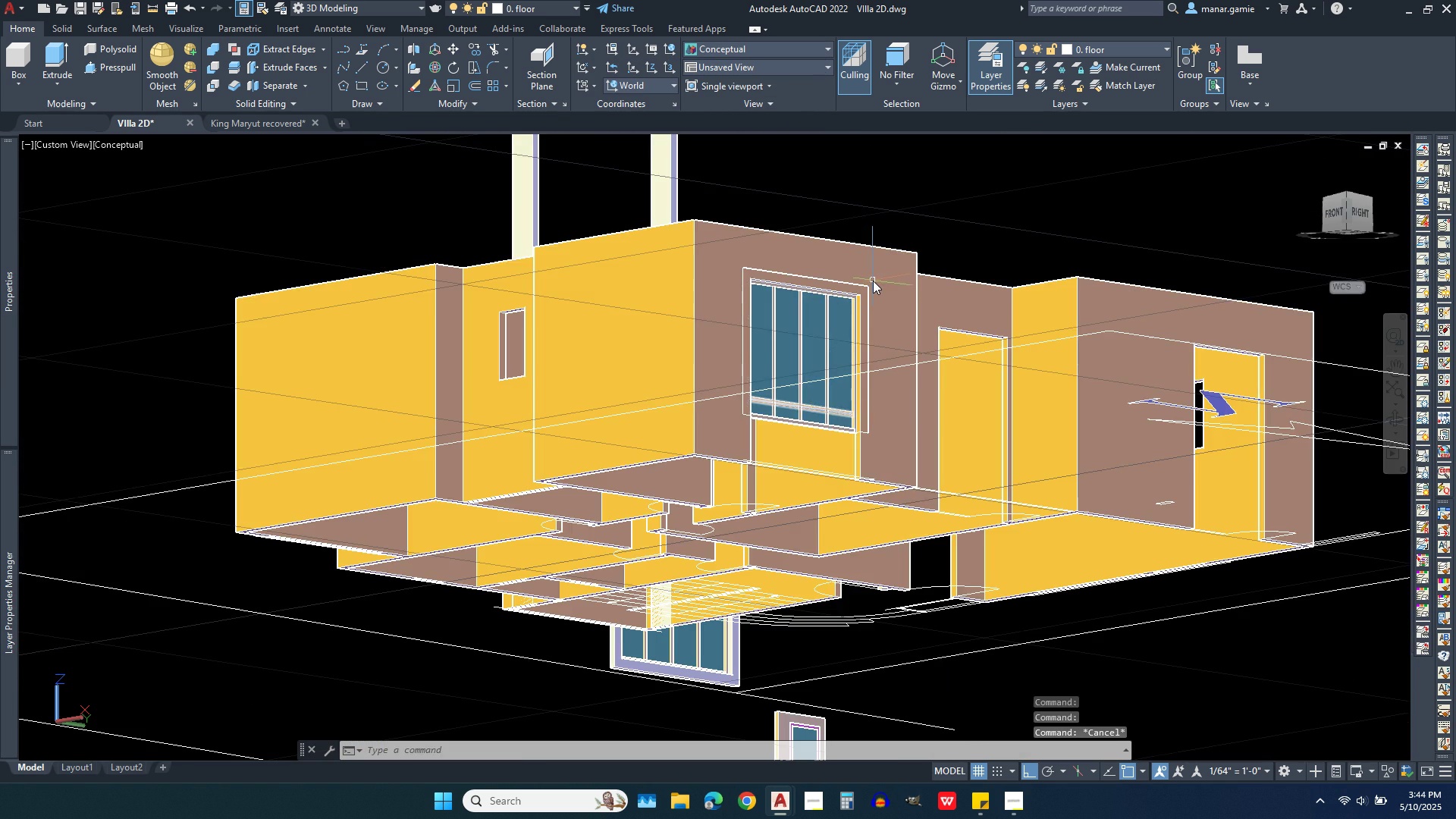 
scroll: coordinate [873, 278], scroll_direction: up, amount: 2.0
 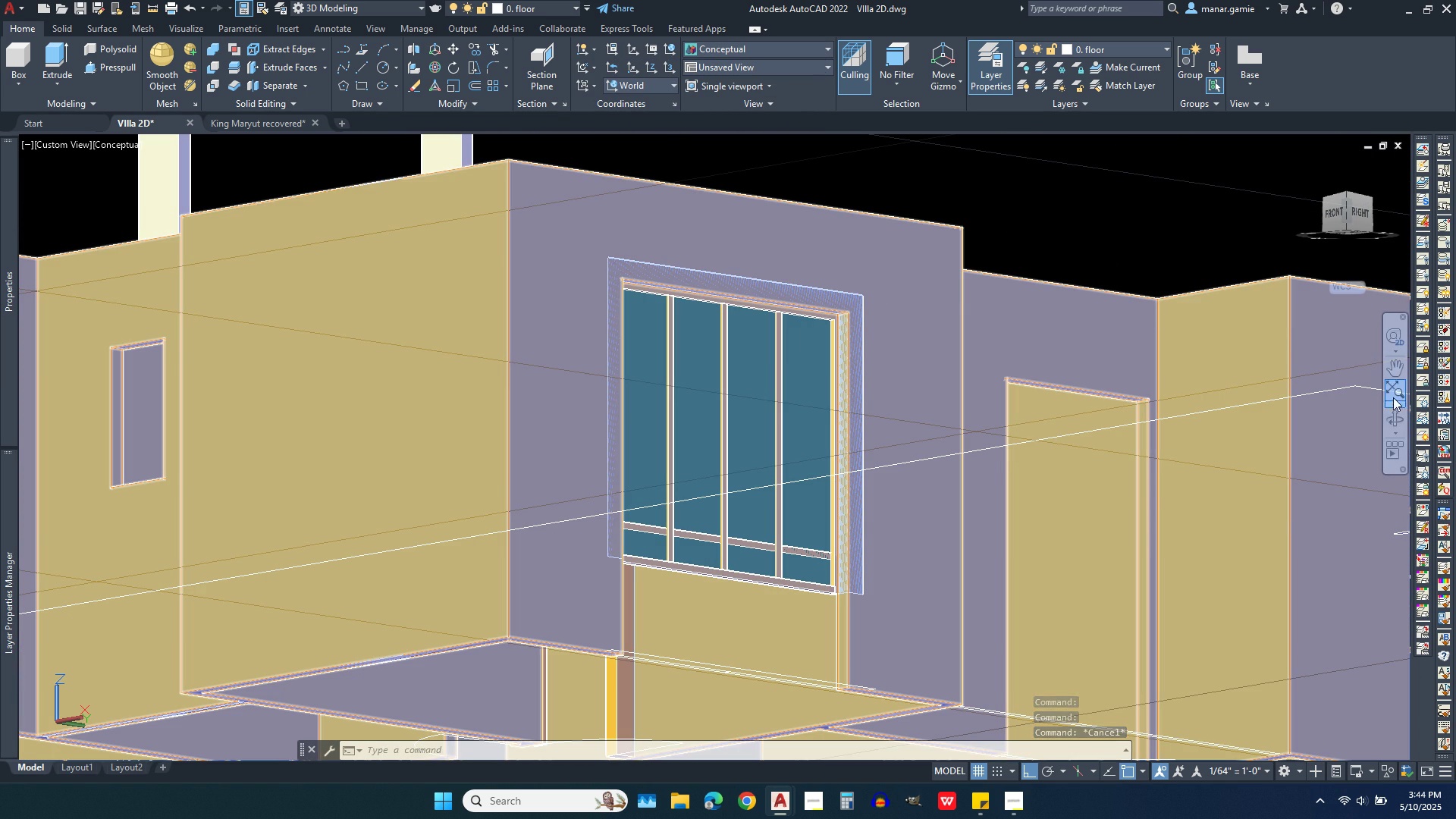 
left_click([1393, 422])